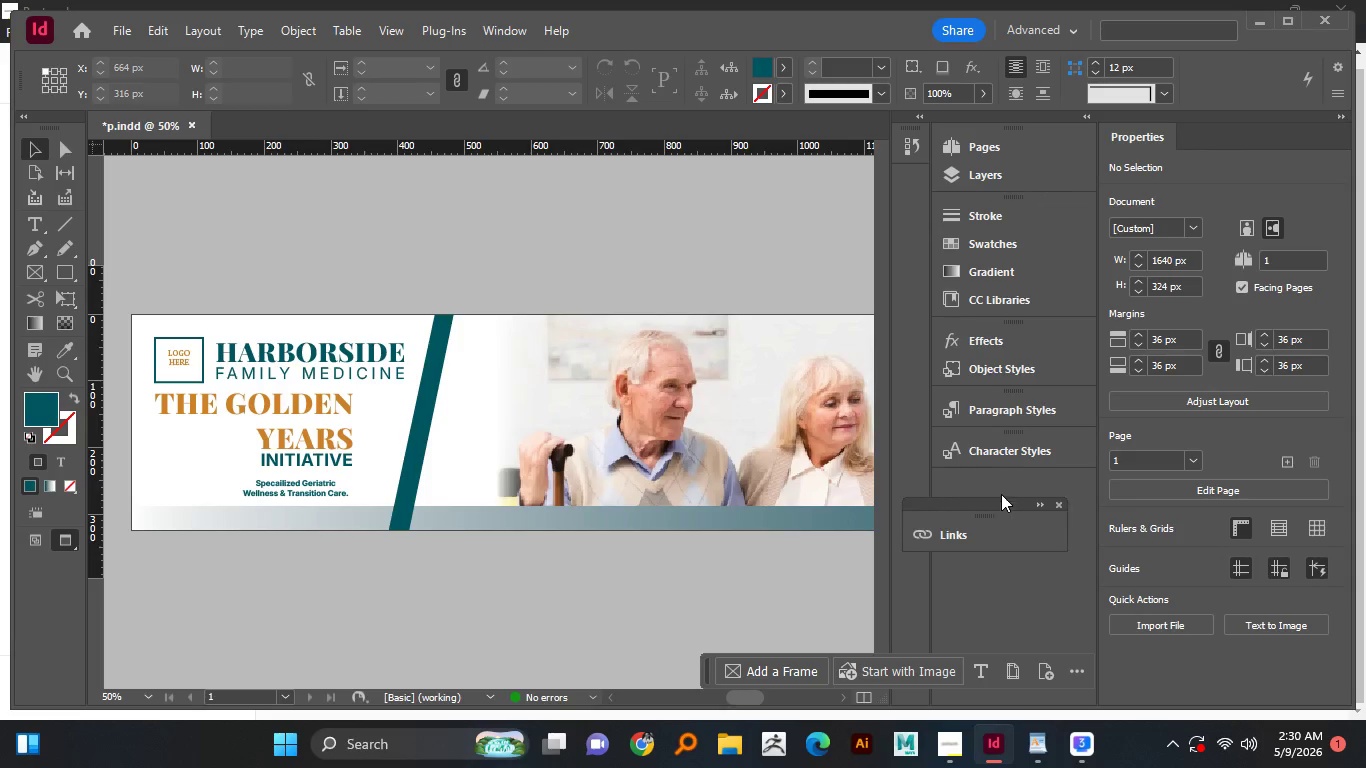 
left_click_drag(start_coordinate=[999, 503], to_coordinate=[1016, 477])
 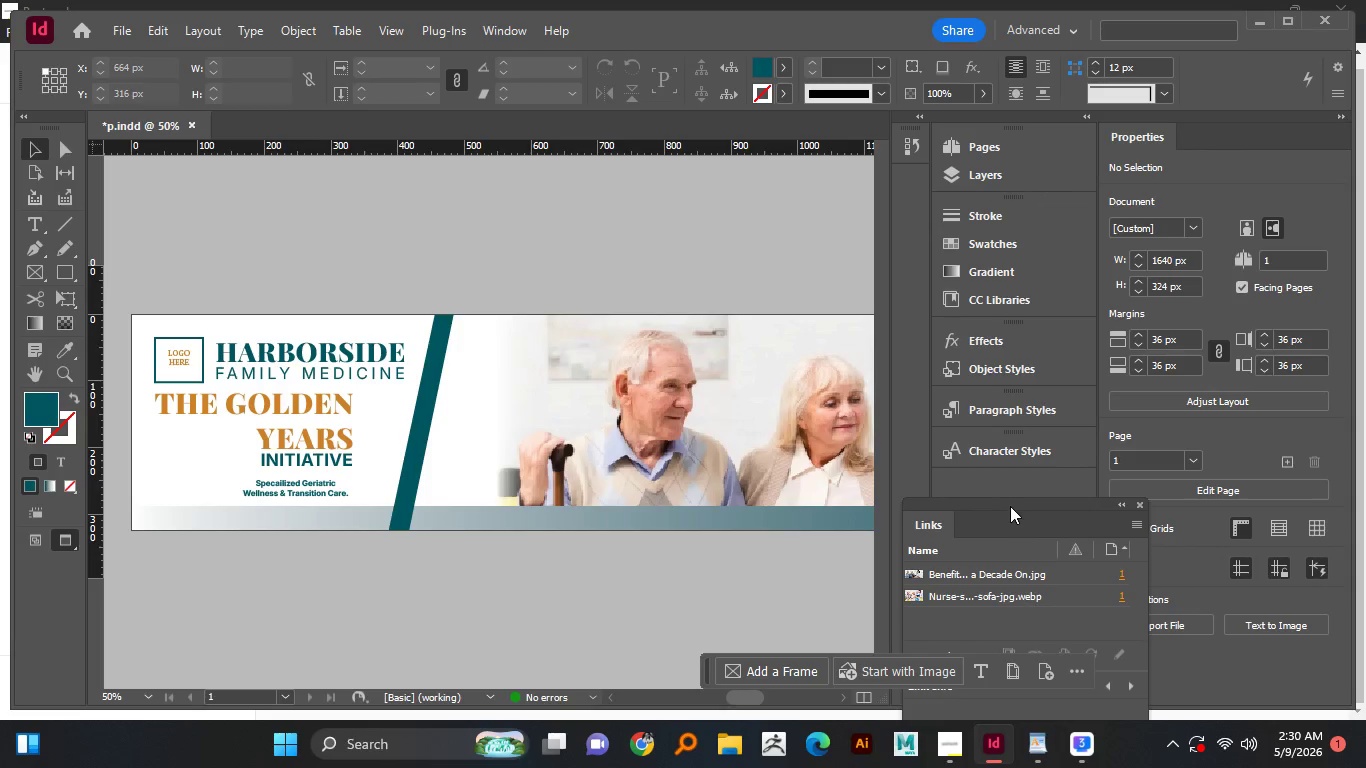 
left_click_drag(start_coordinate=[1010, 506], to_coordinate=[1006, 486])
 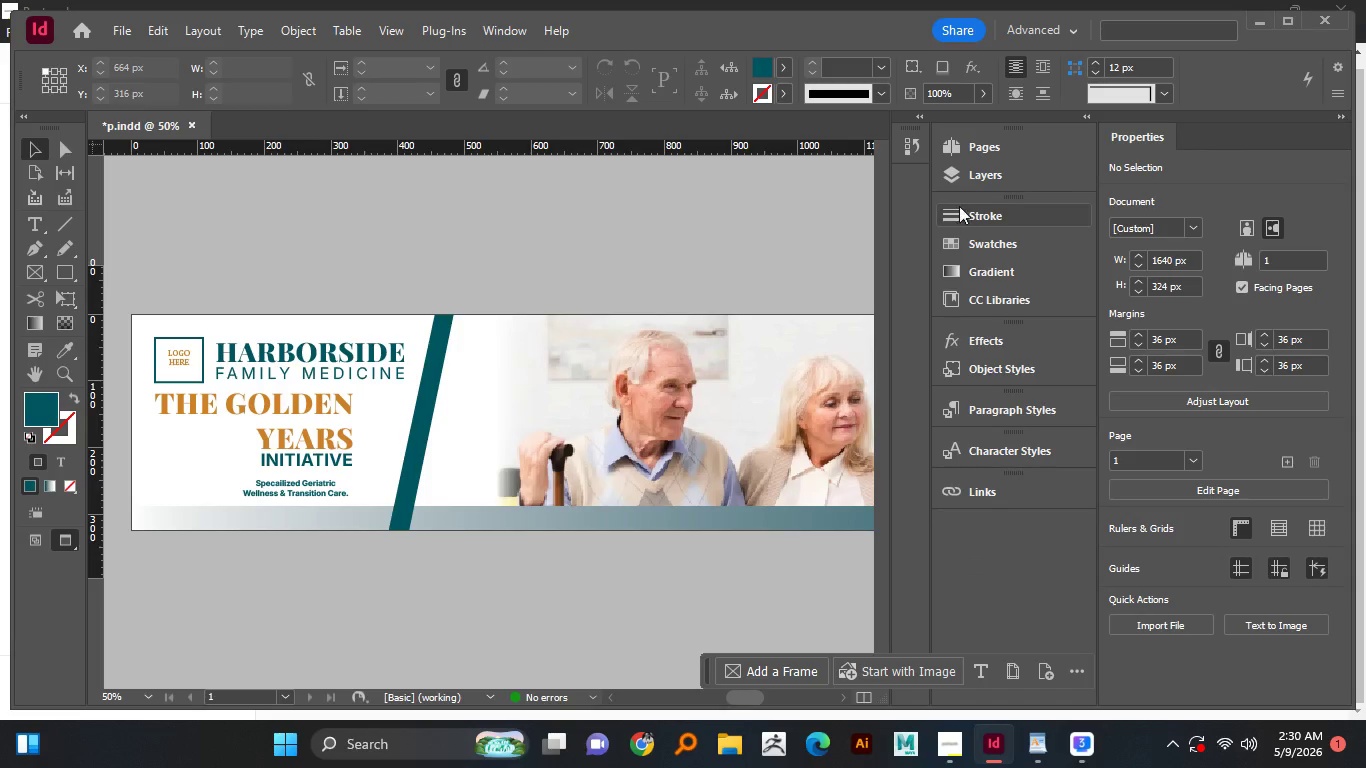 
left_click([960, 179])
 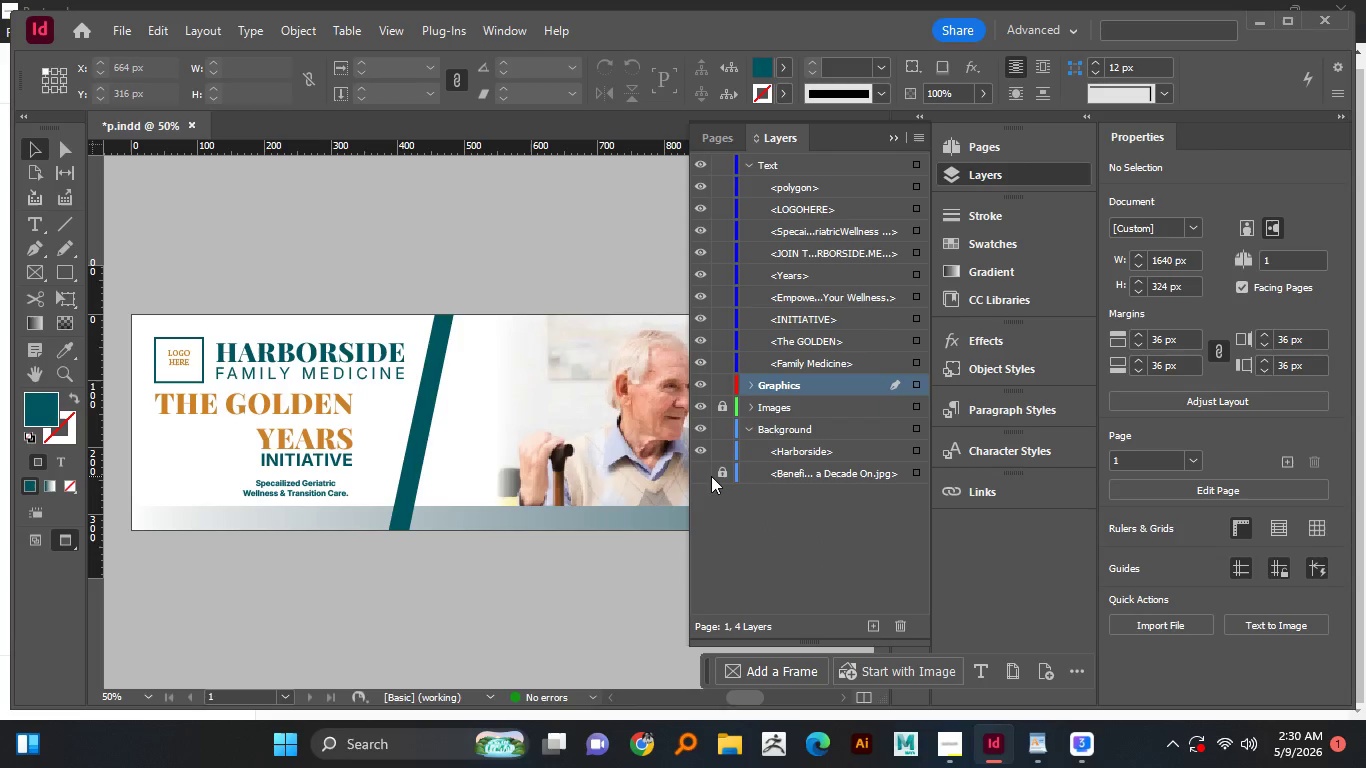 
left_click([708, 472])
 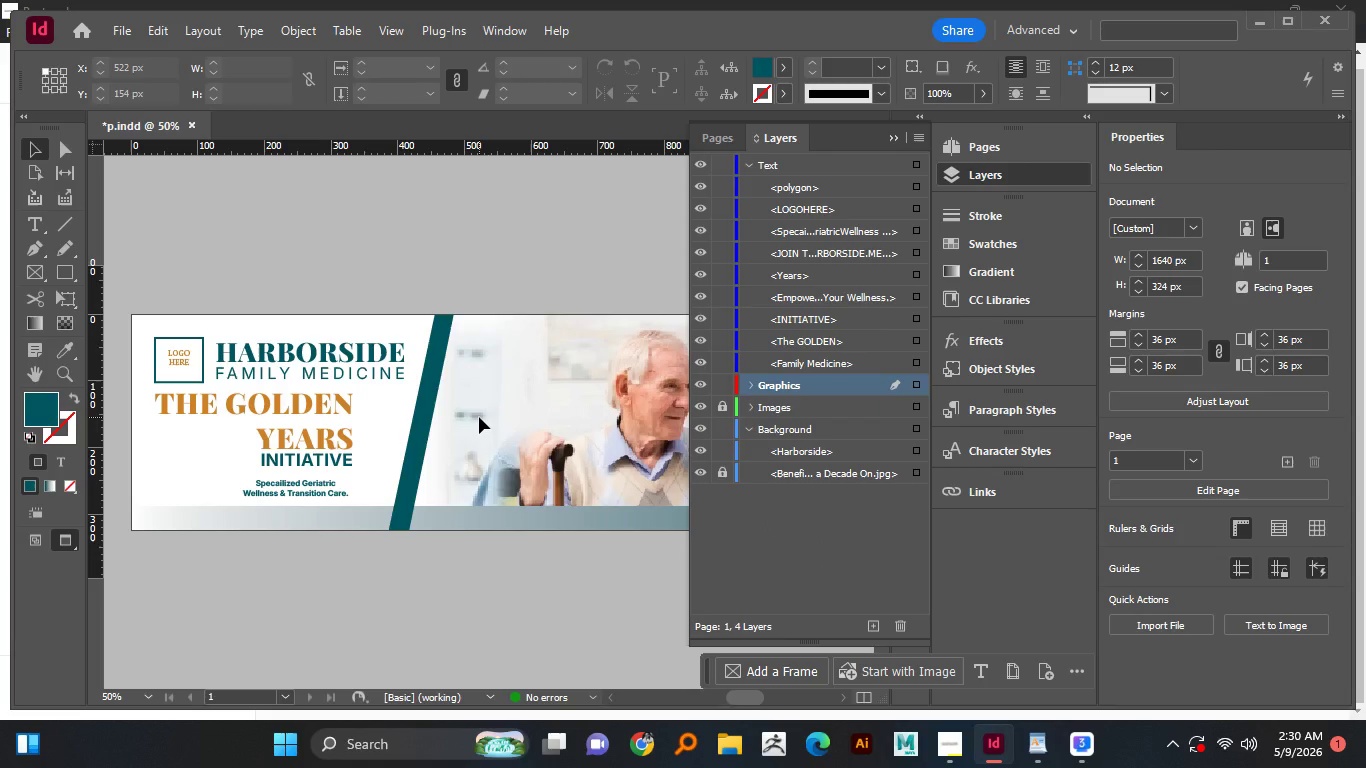 
left_click([479, 417])
 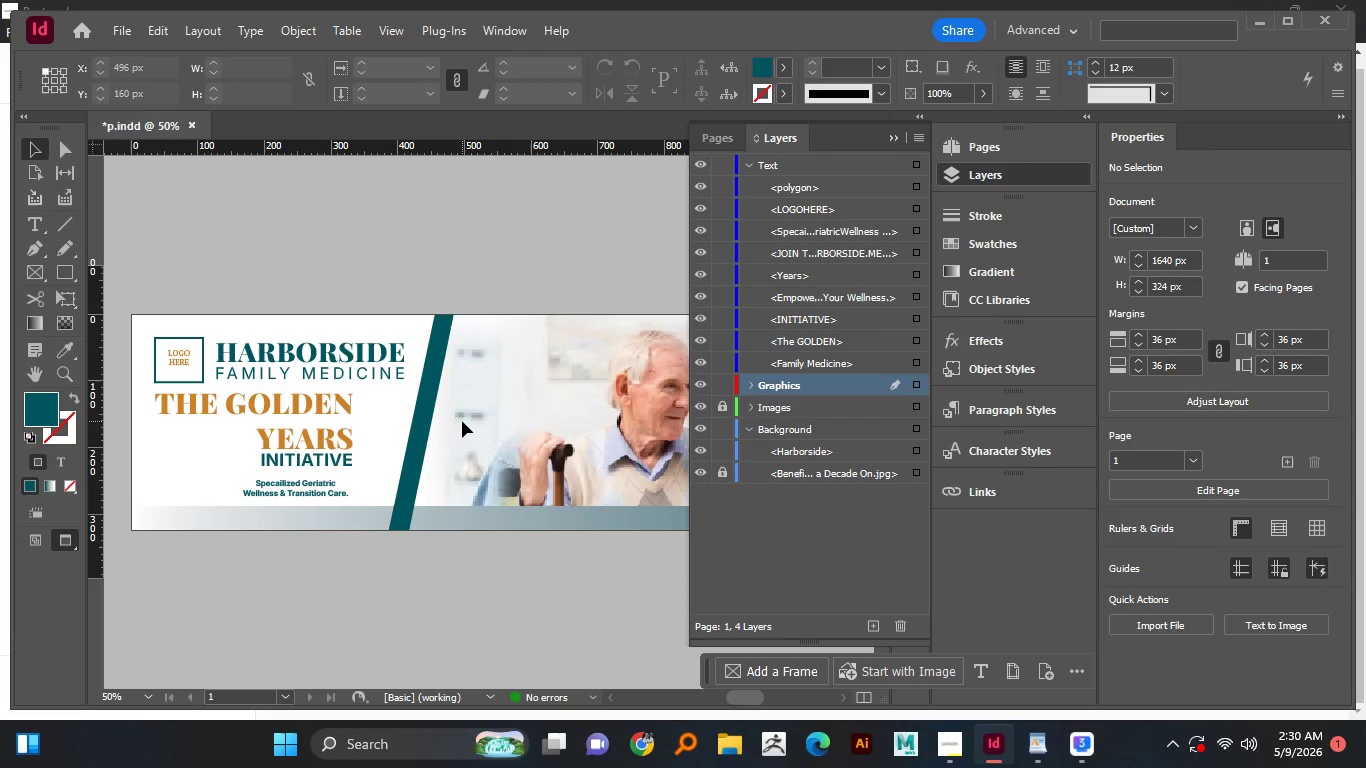 
left_click([462, 421])
 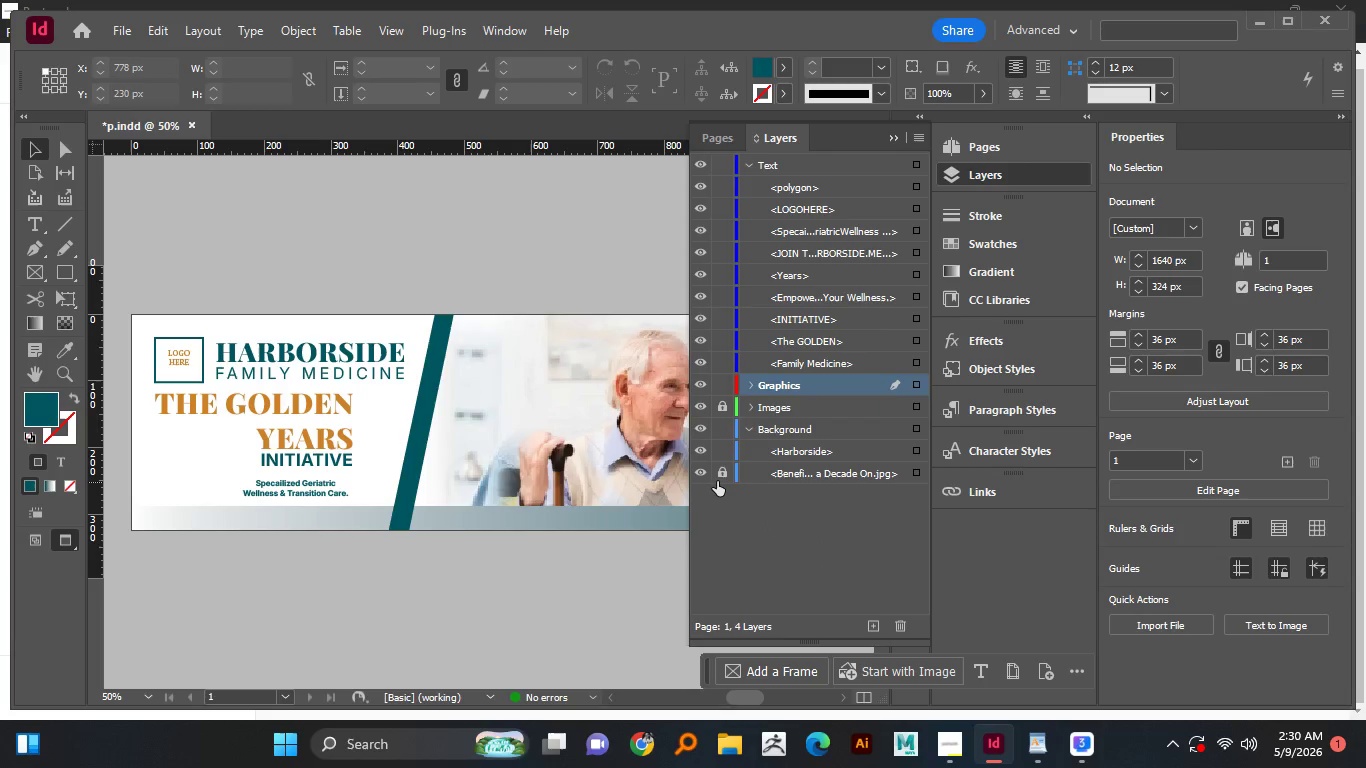 
left_click([717, 478])
 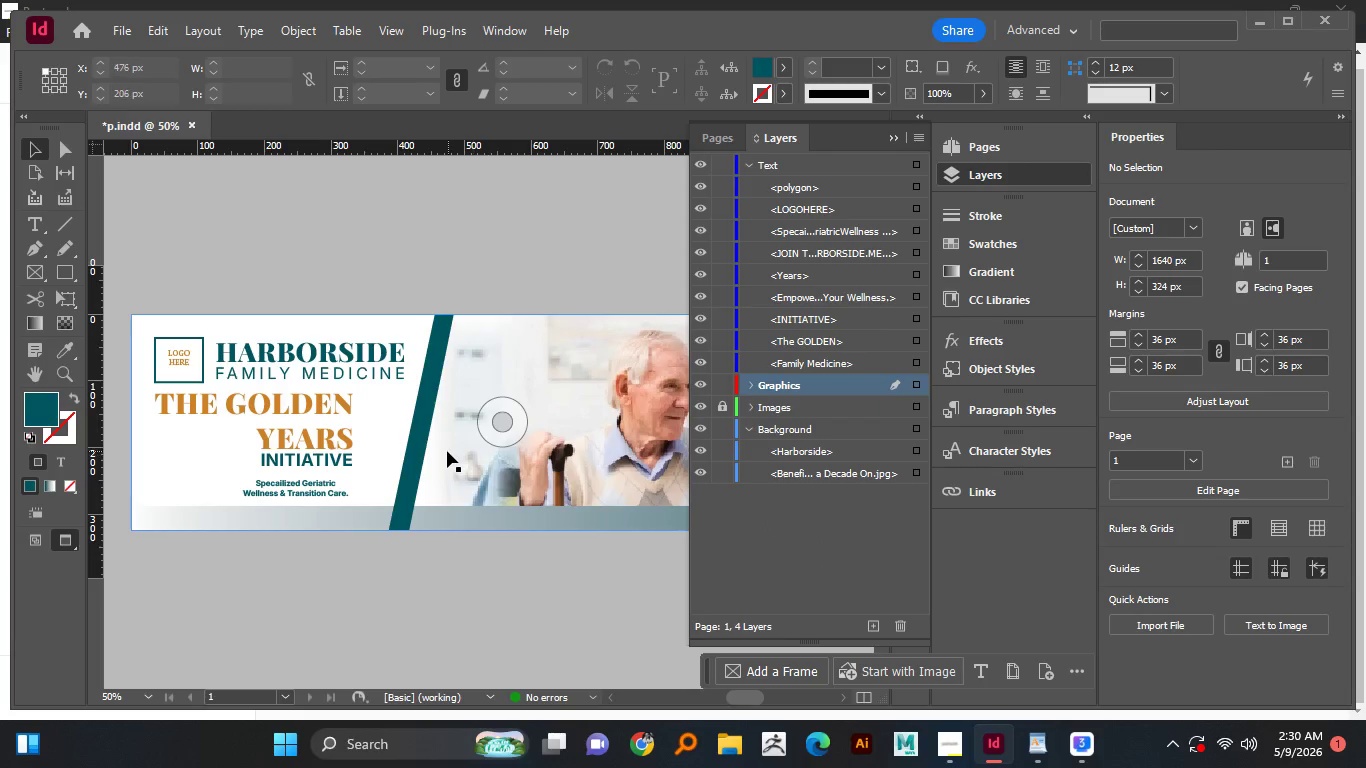 
right_click([447, 451])
 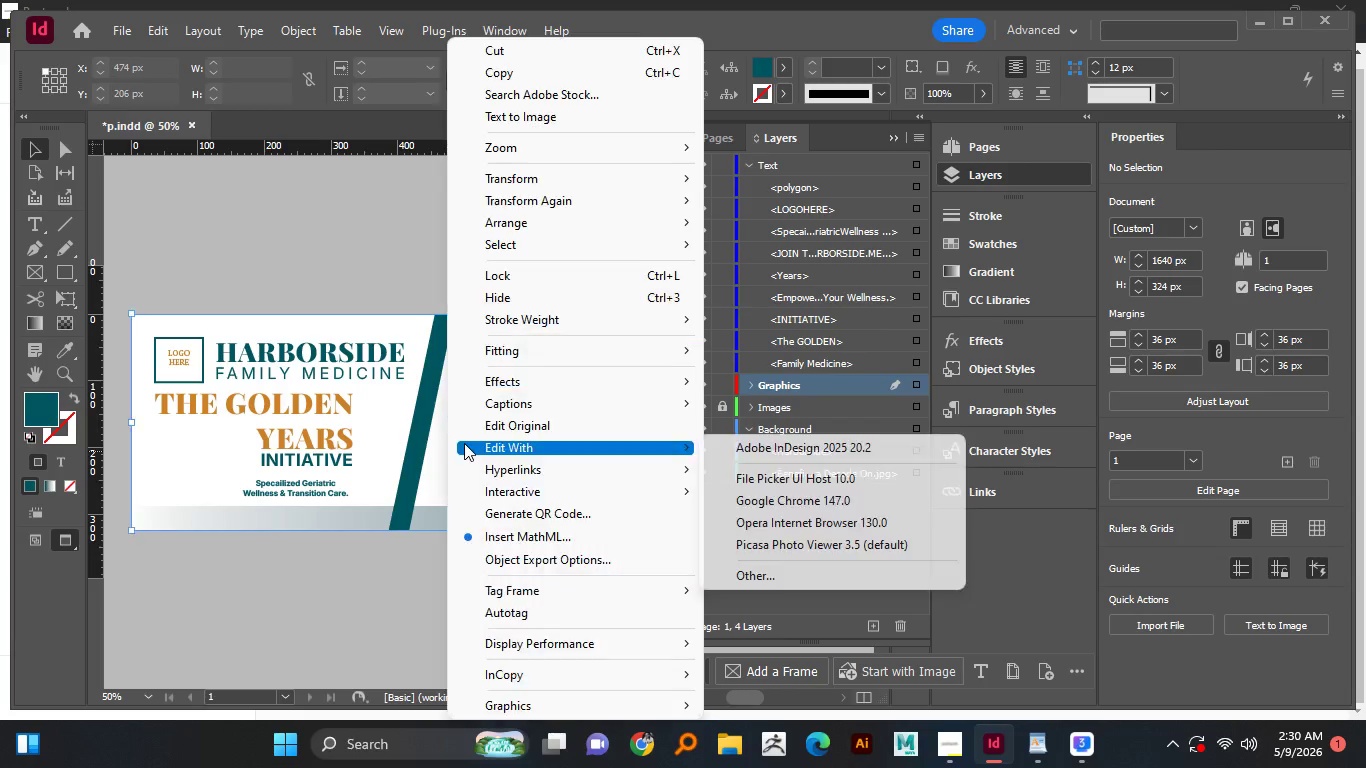 
left_click([447, 451])
 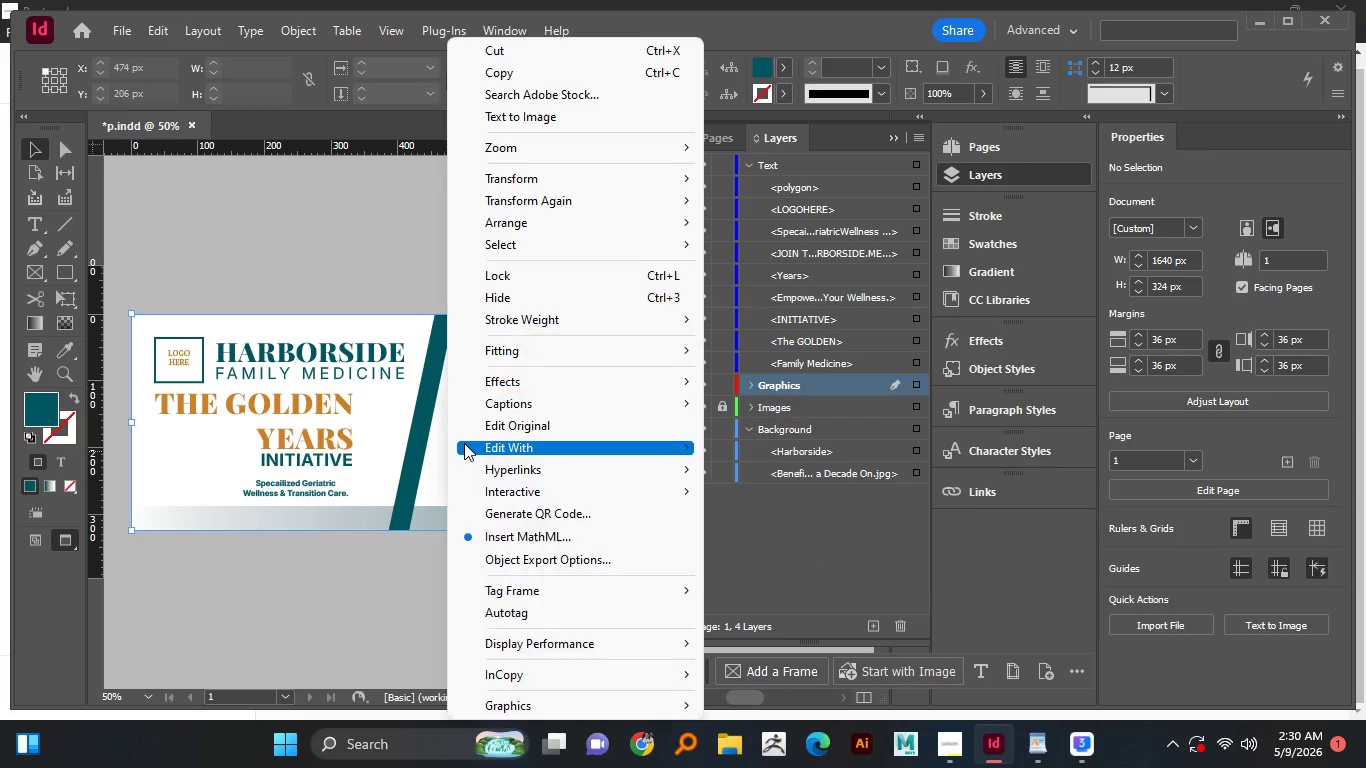 
left_click([464, 443])
 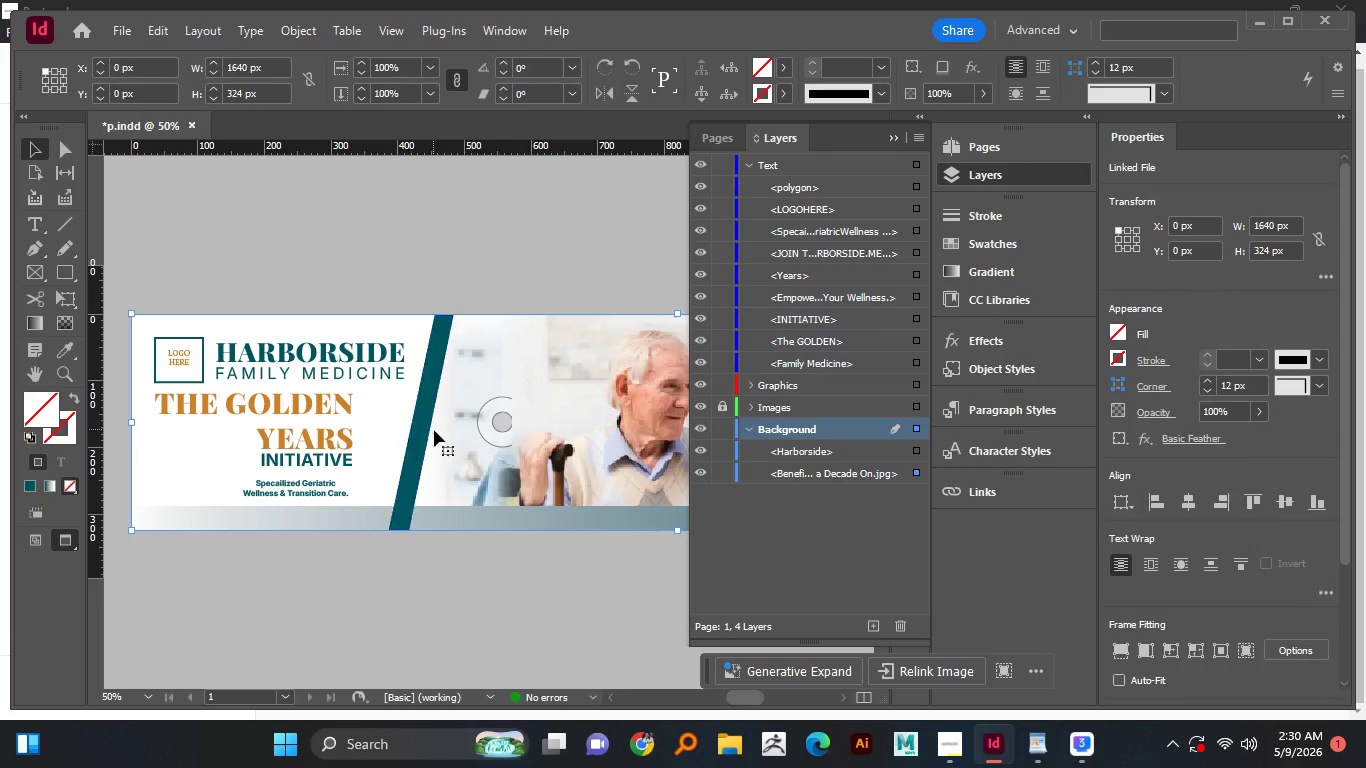 
left_click([463, 434])
 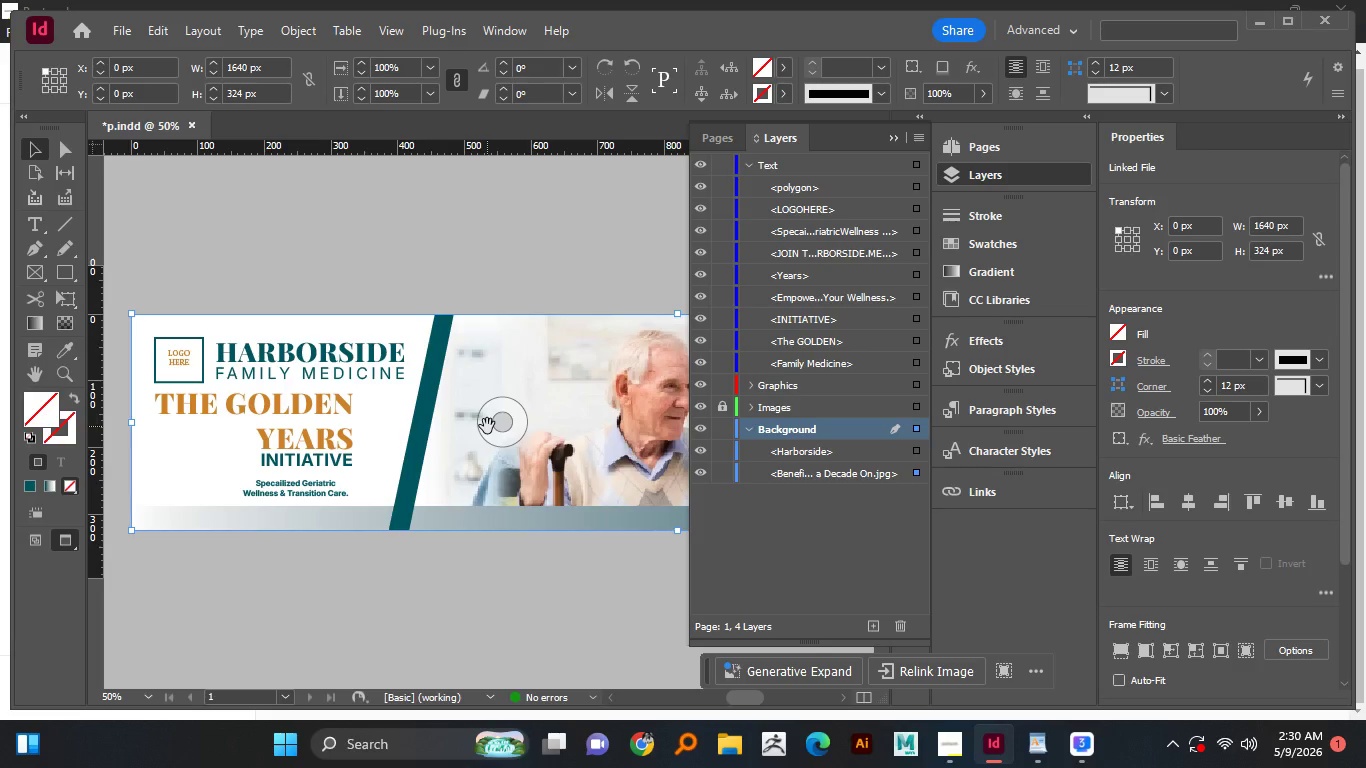 
left_click([487, 426])
 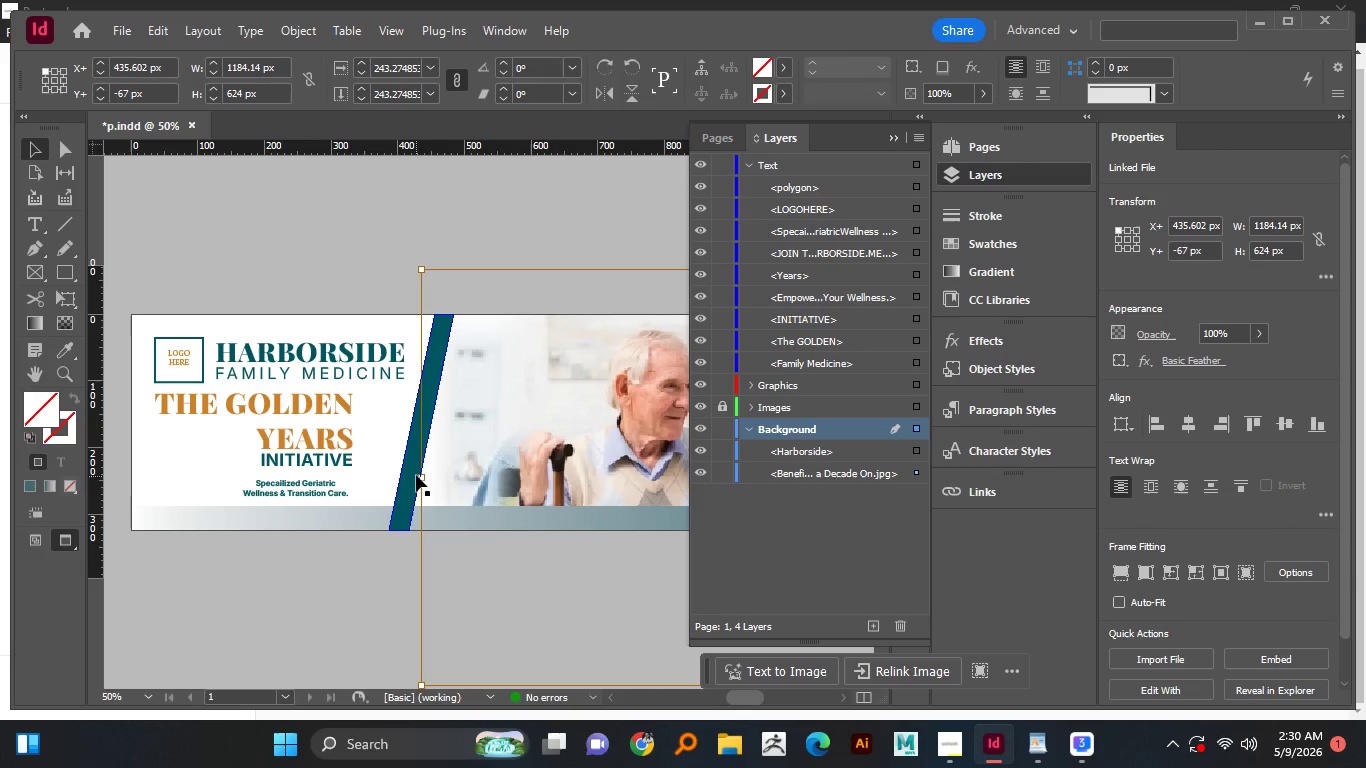 
left_click_drag(start_coordinate=[418, 474], to_coordinate=[286, 455])
 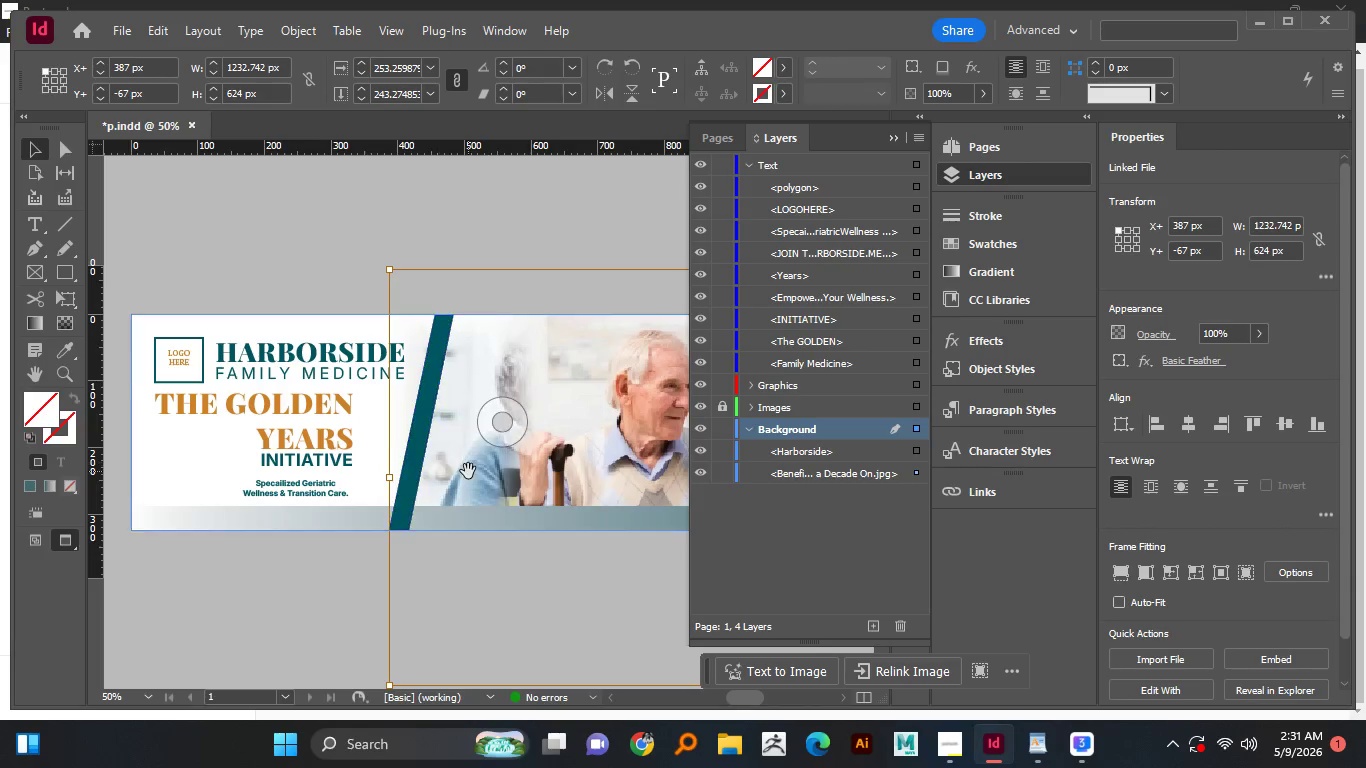 
left_click_drag(start_coordinate=[468, 471], to_coordinate=[217, 463])
 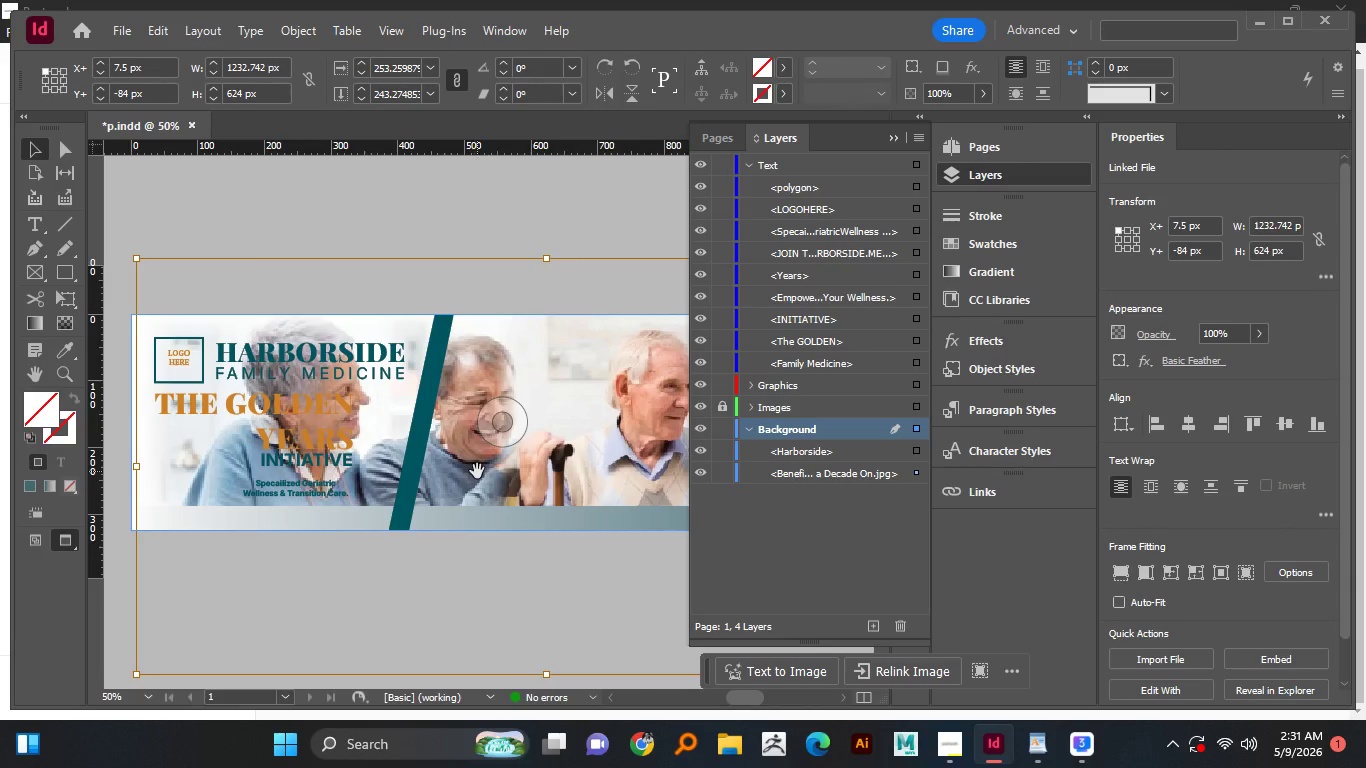 
left_click_drag(start_coordinate=[463, 469], to_coordinate=[411, 469])
 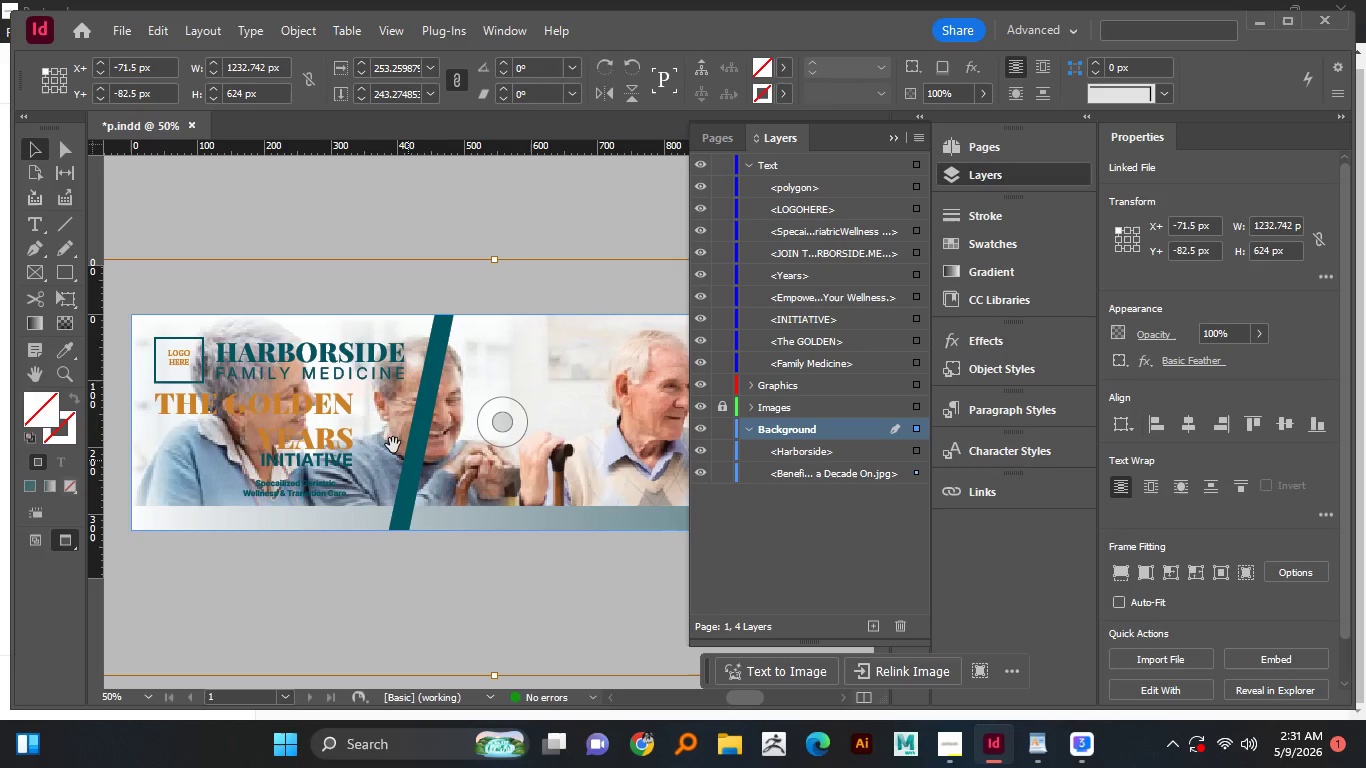 
hold_key(key=AltLeft, duration=1.52)
scroll: coordinate [351, 421], scroll_direction: down, amount: 1.0
 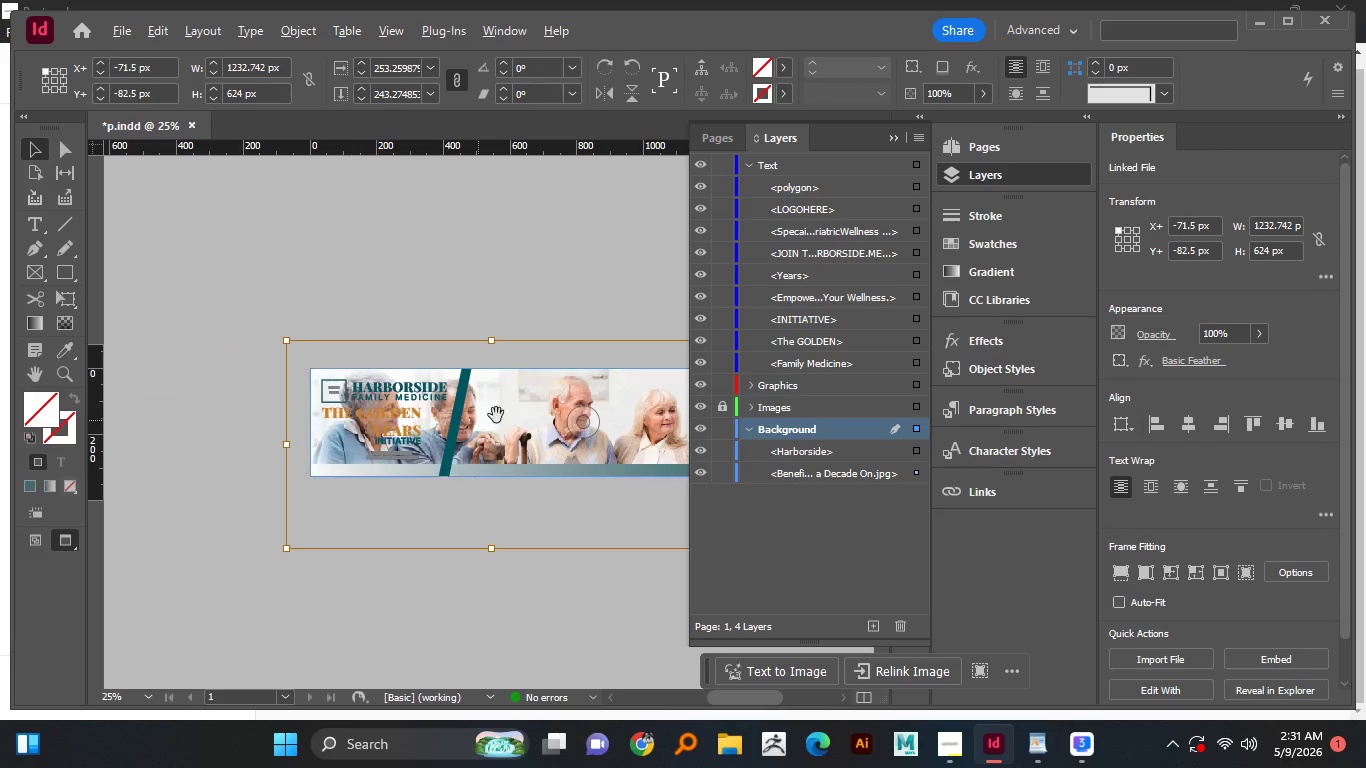 
hold_key(key=AltLeft, duration=0.89)
scroll: coordinate [503, 412], scroll_direction: up, amount: 1.0
 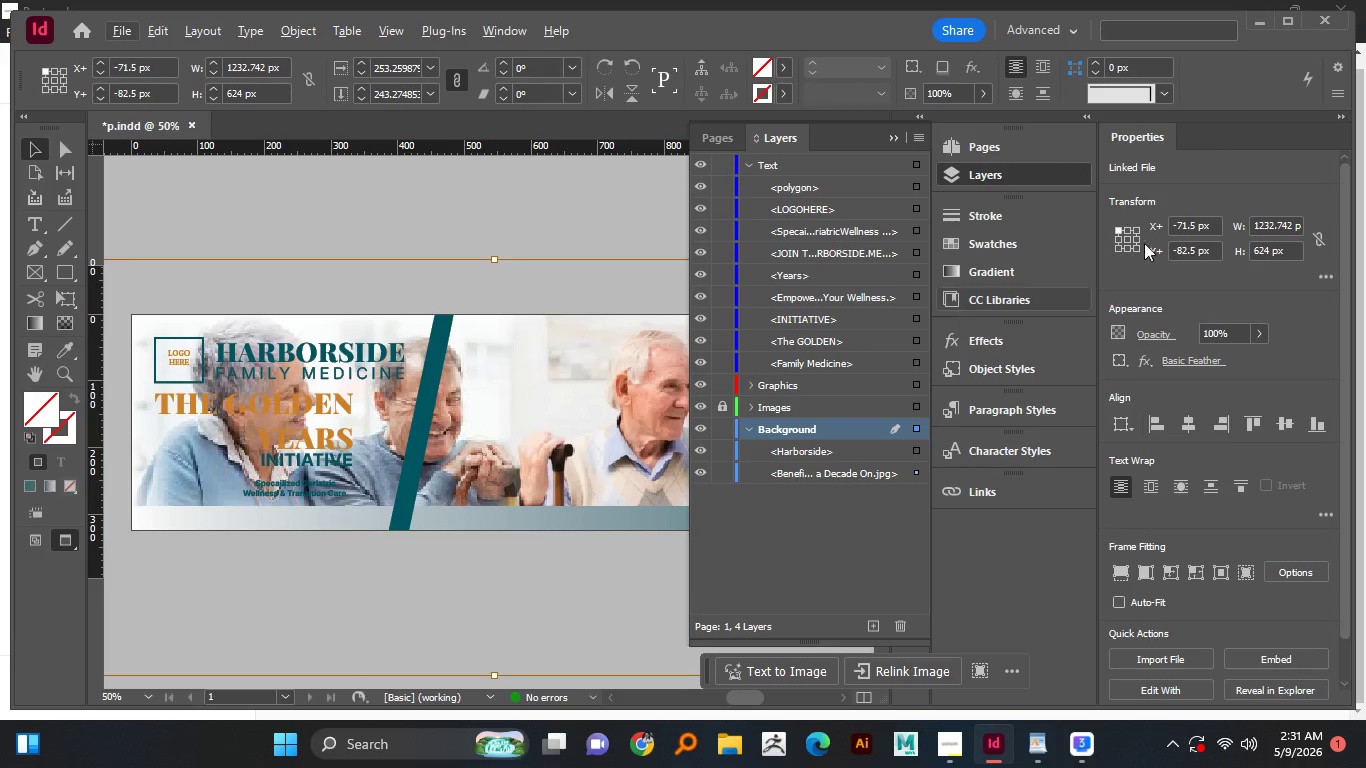 
left_click([1337, 120])
 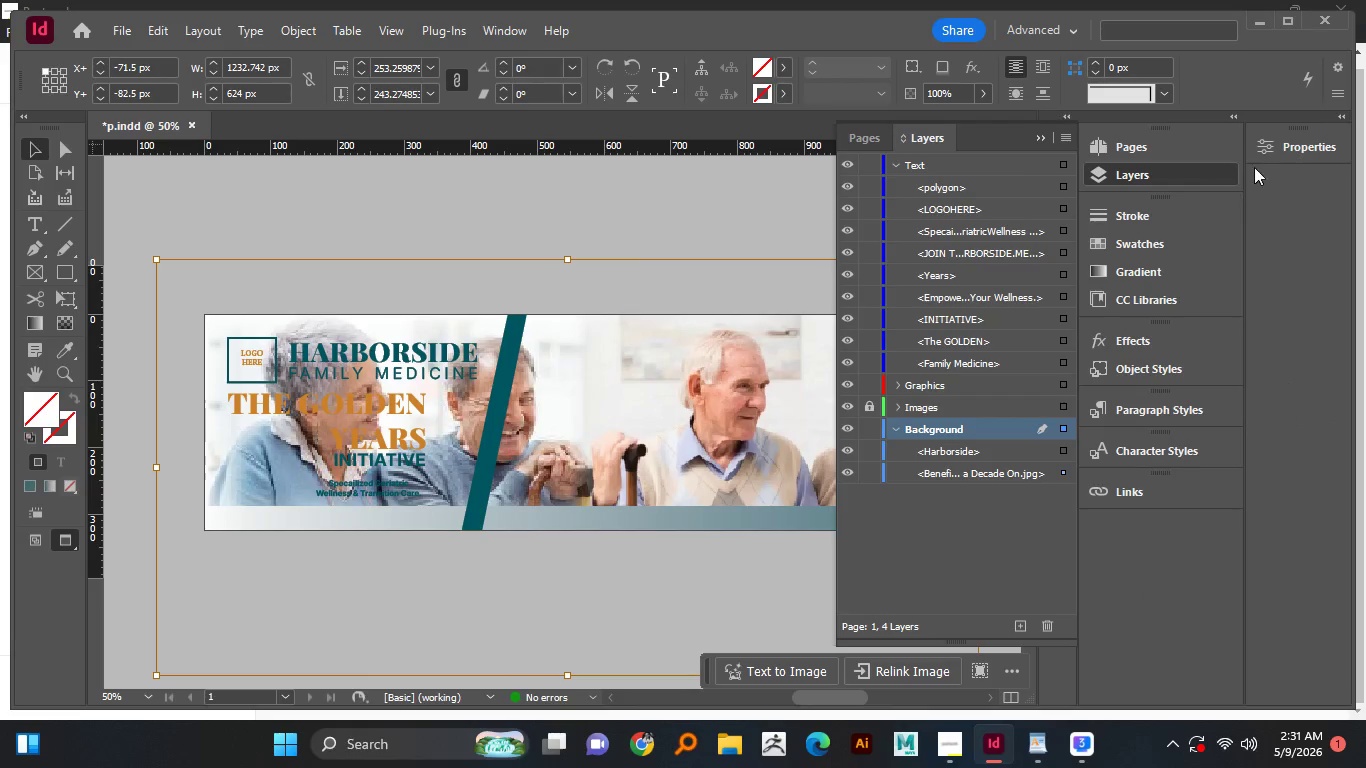 
left_click([1276, 154])
 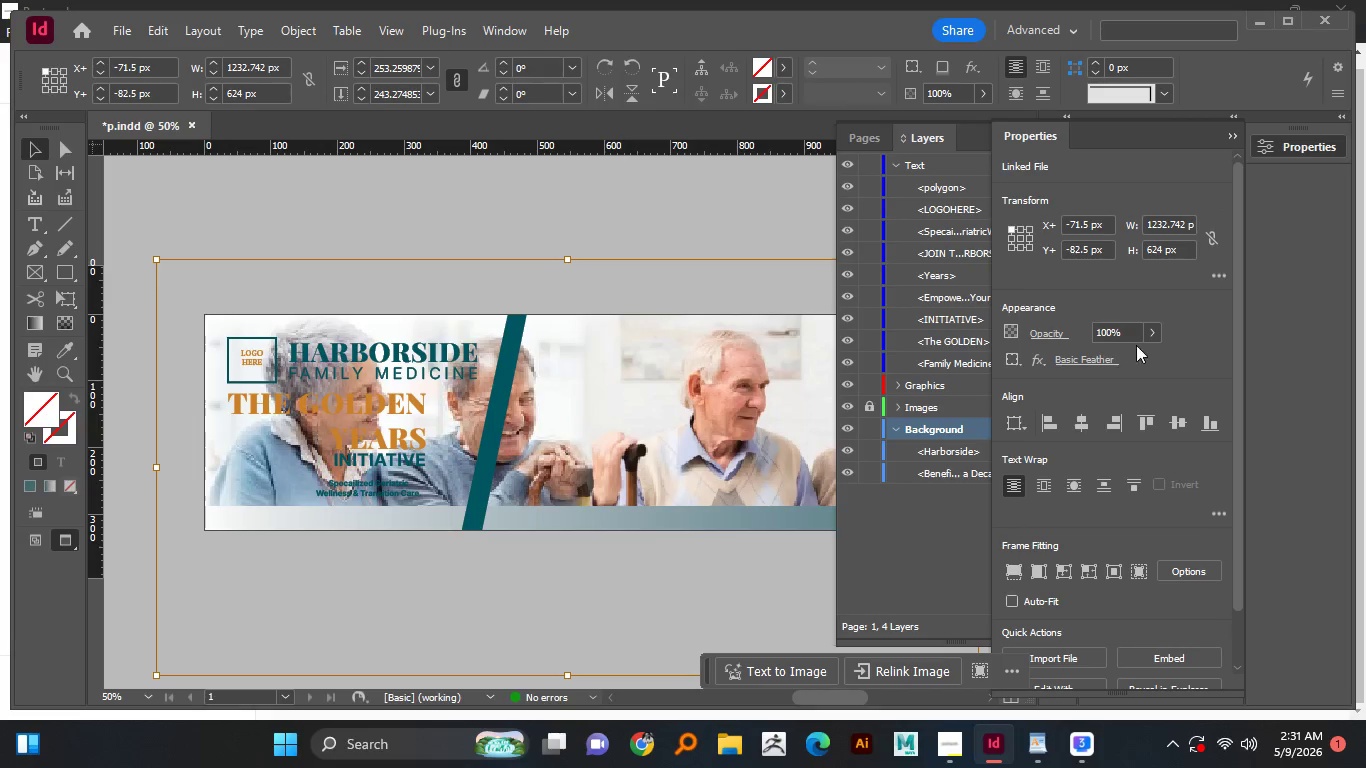 
double_click([1101, 329])
 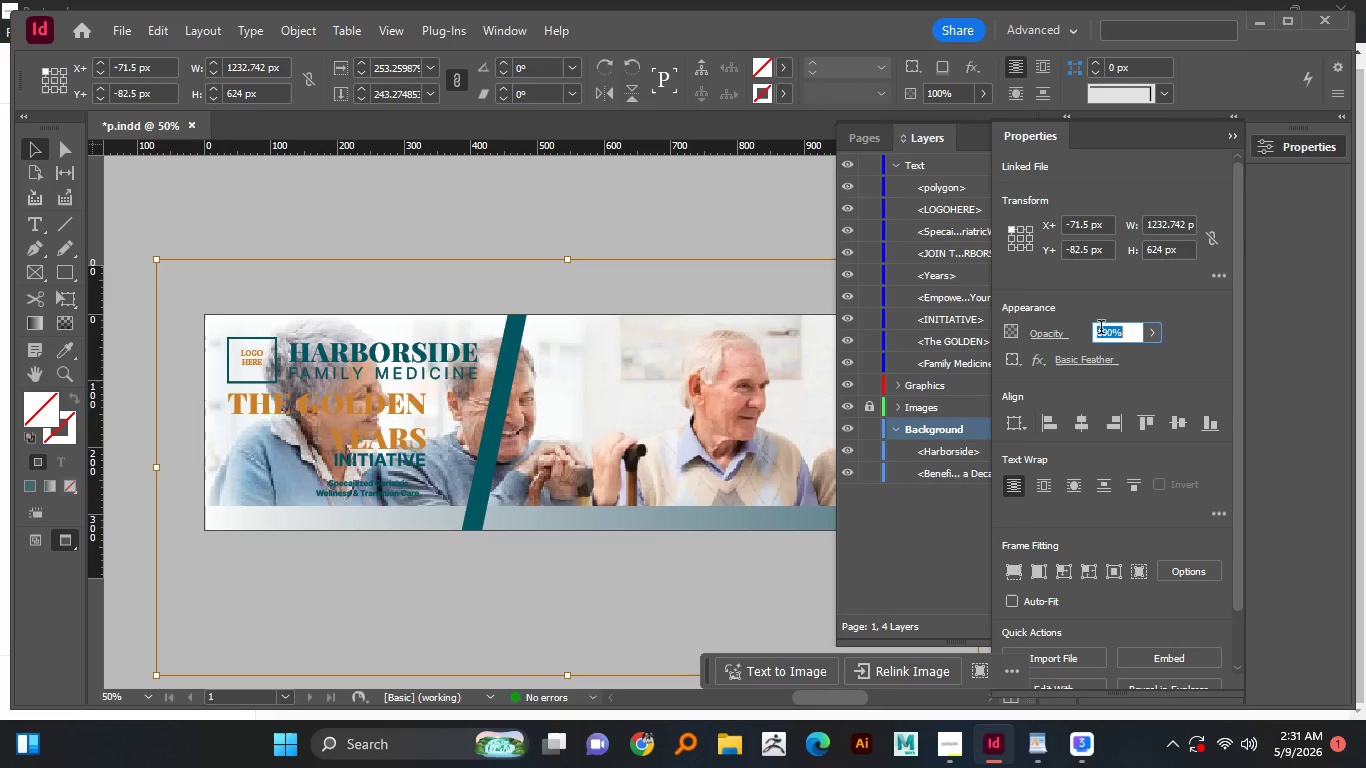 
triple_click([1101, 329])
 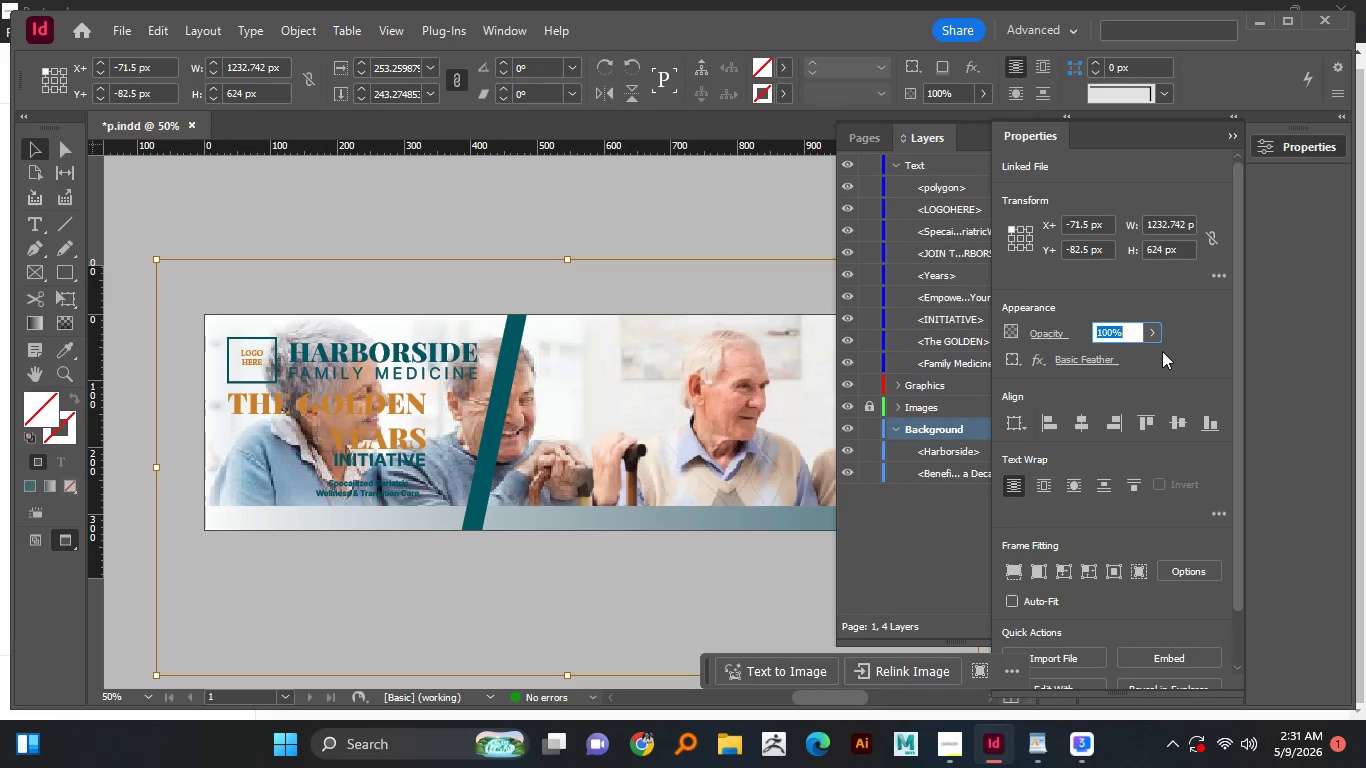 
key(Numpad2)
 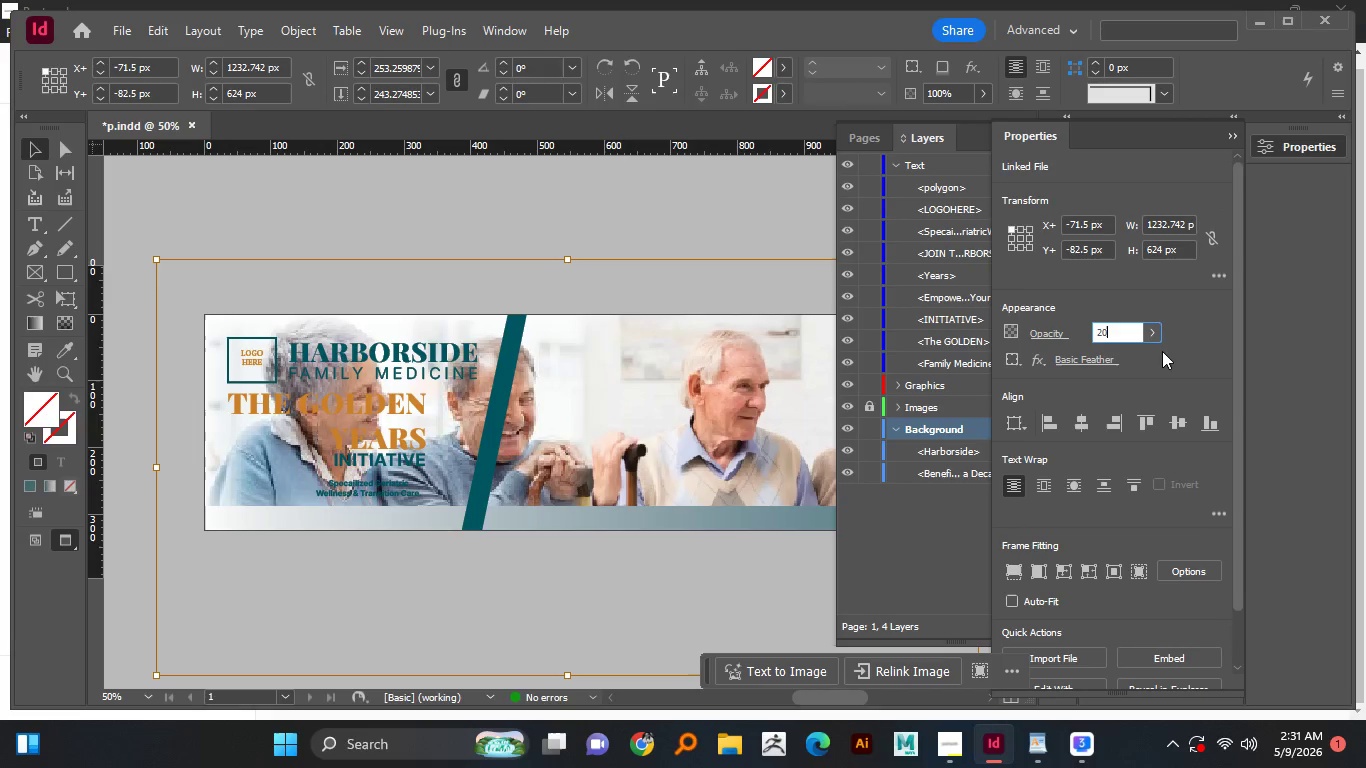 
key(Numpad0)
 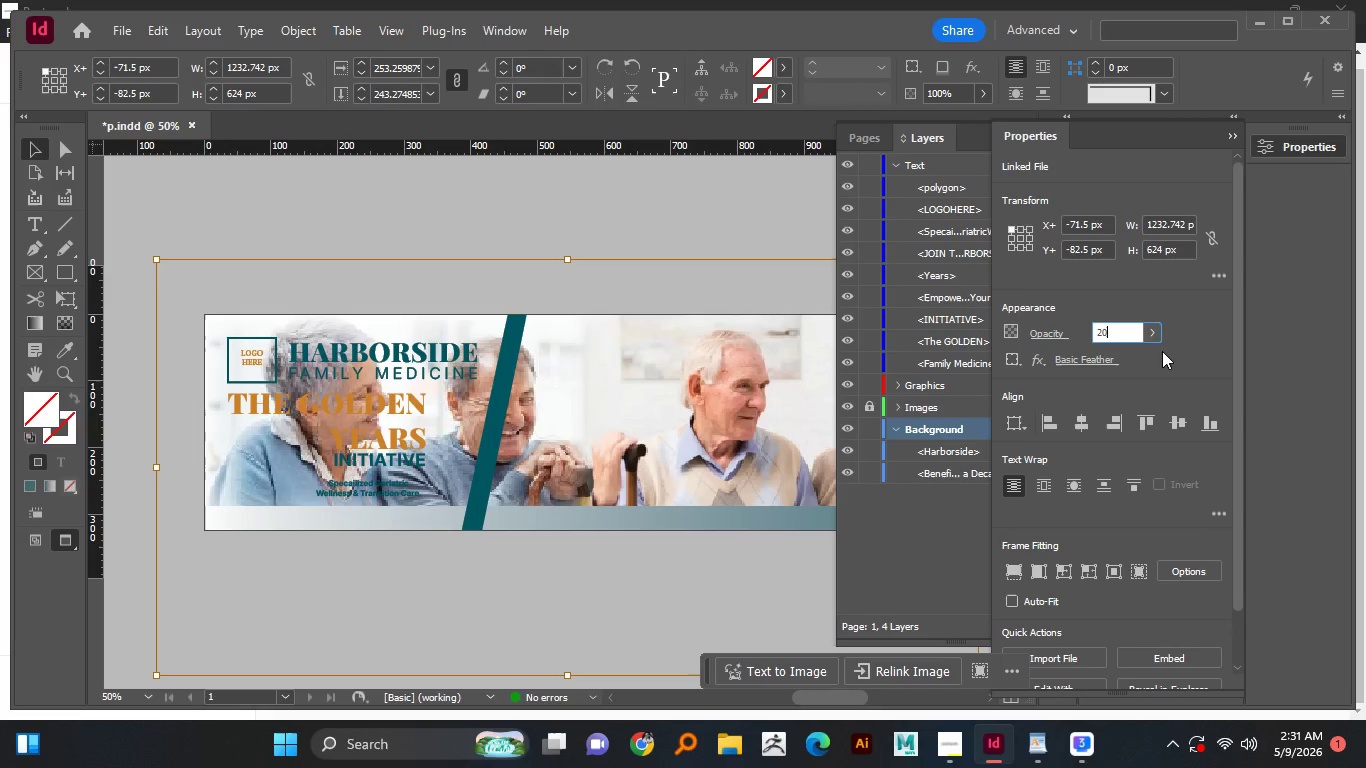 
key(NumpadEnter)
 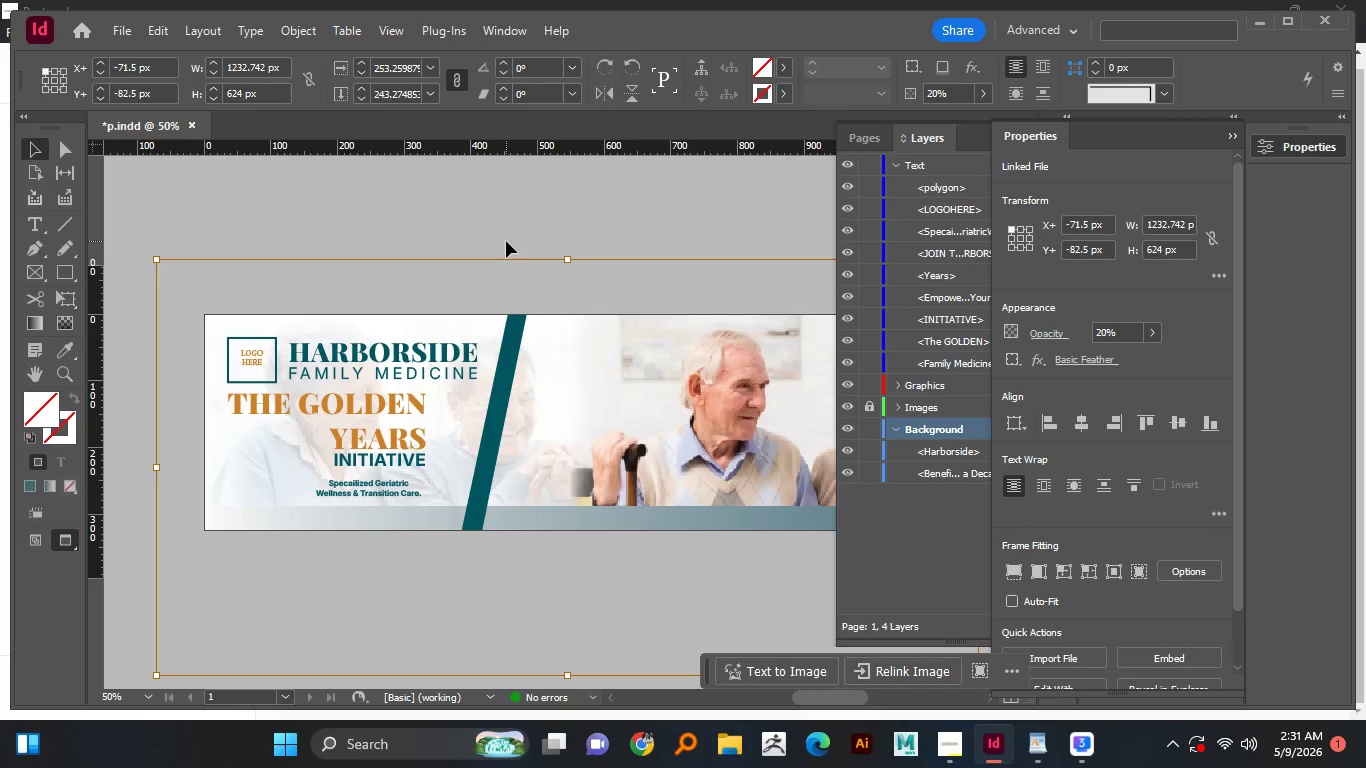 
left_click([506, 243])
 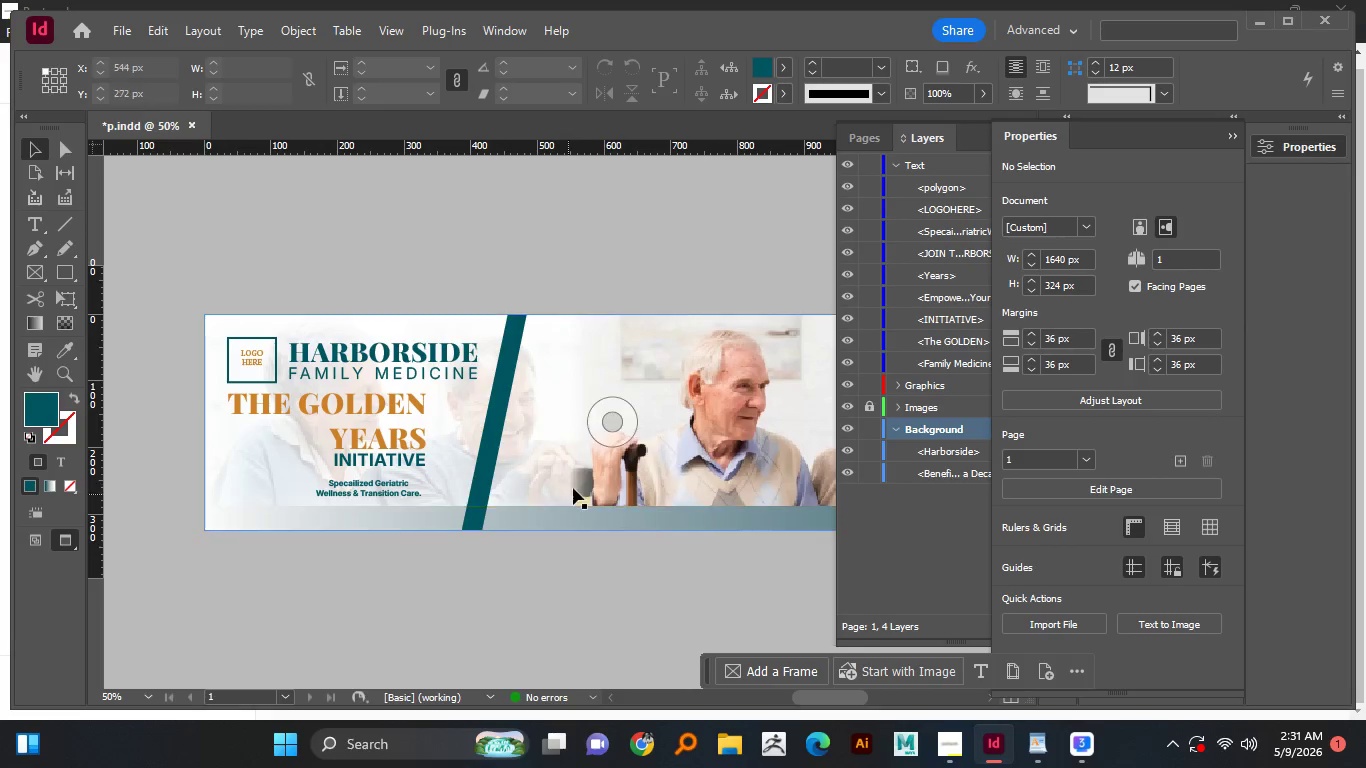 
left_click([574, 487])
 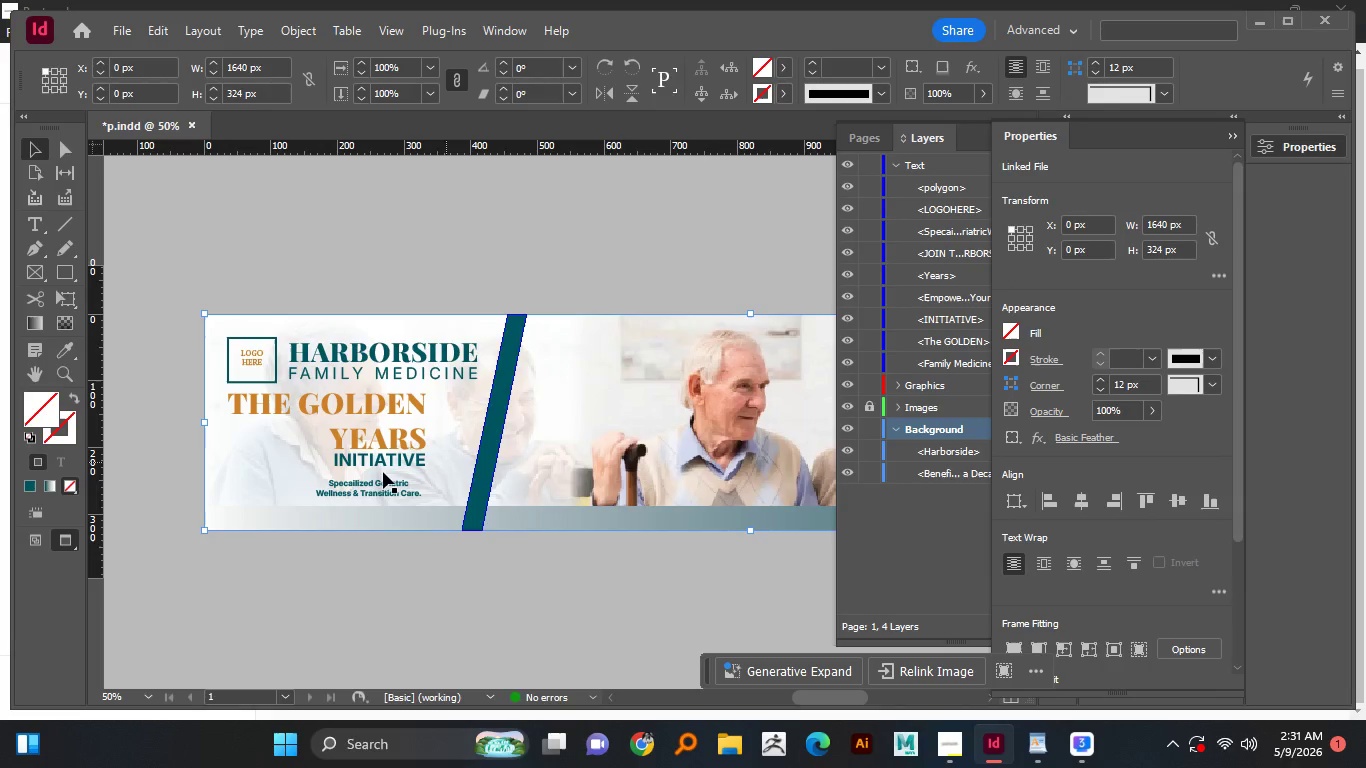 
hold_key(key=AltLeft, duration=1.52)
scroll: coordinate [366, 474], scroll_direction: up, amount: 1.0
 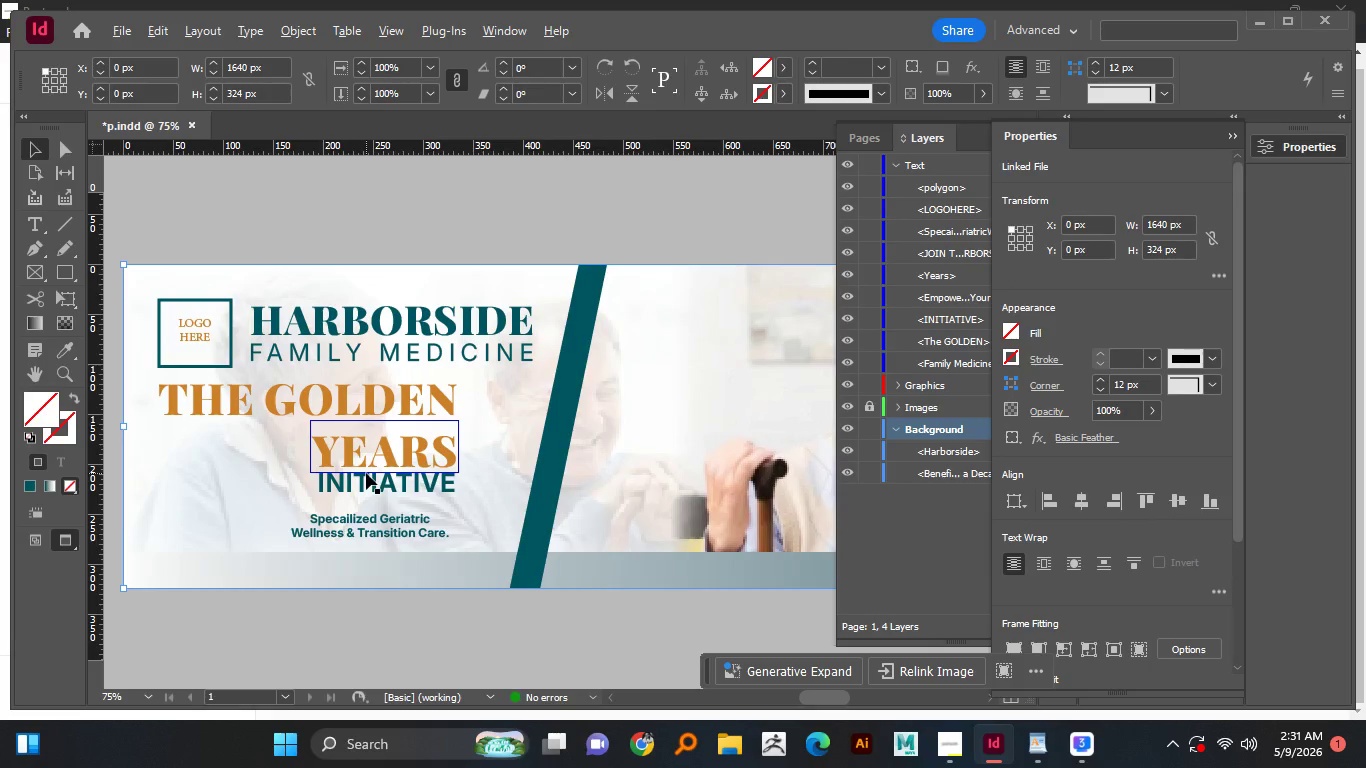 
hold_key(key=AltLeft, duration=0.75)
scroll: coordinate [366, 473], scroll_direction: down, amount: 1.0
 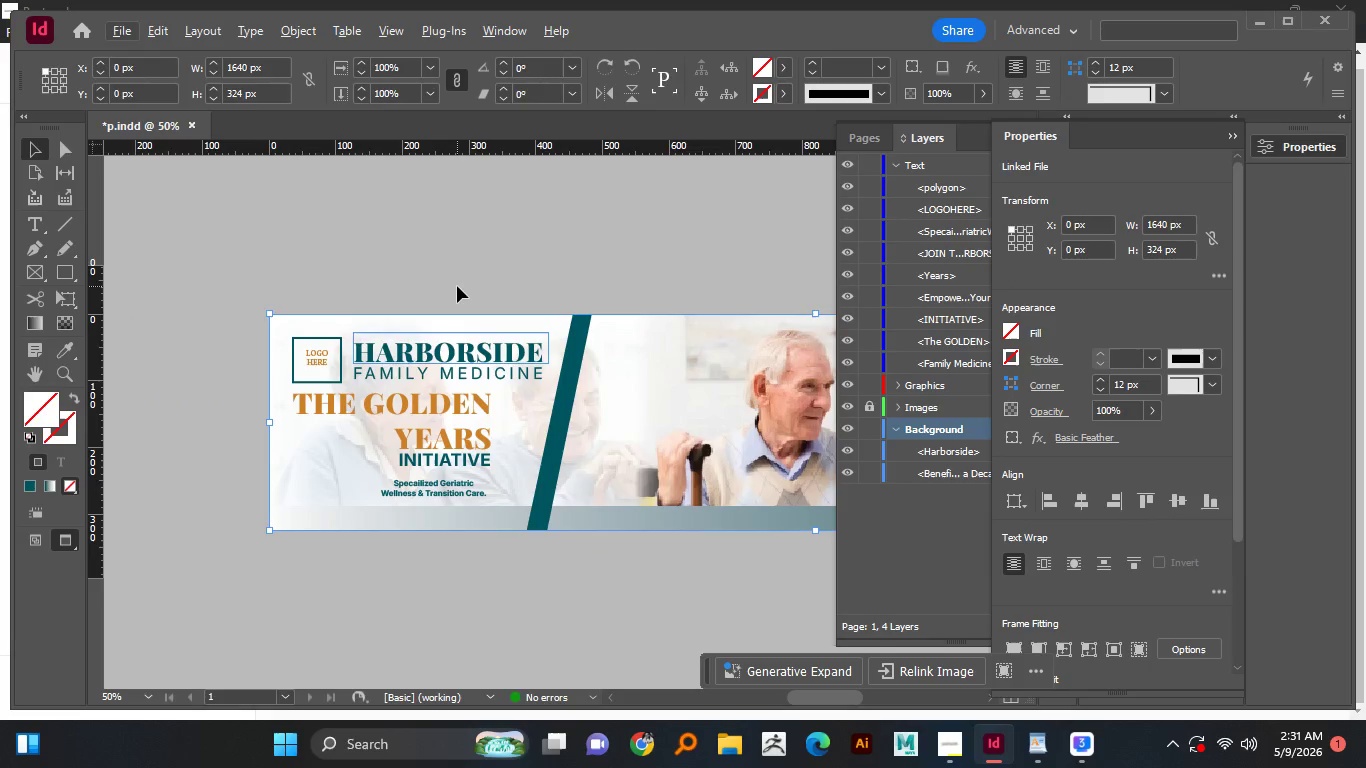 
left_click([457, 286])
 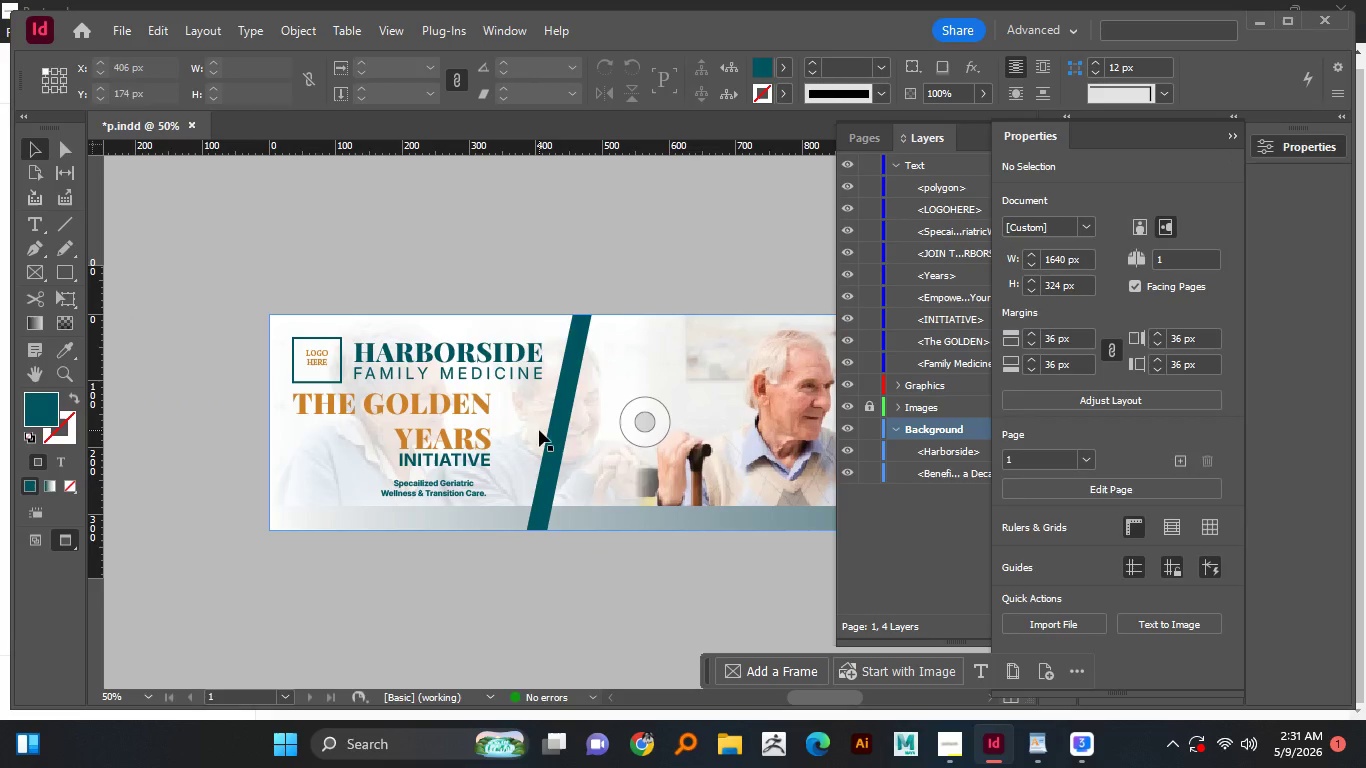 
hold_key(key=Space, duration=0.59)
 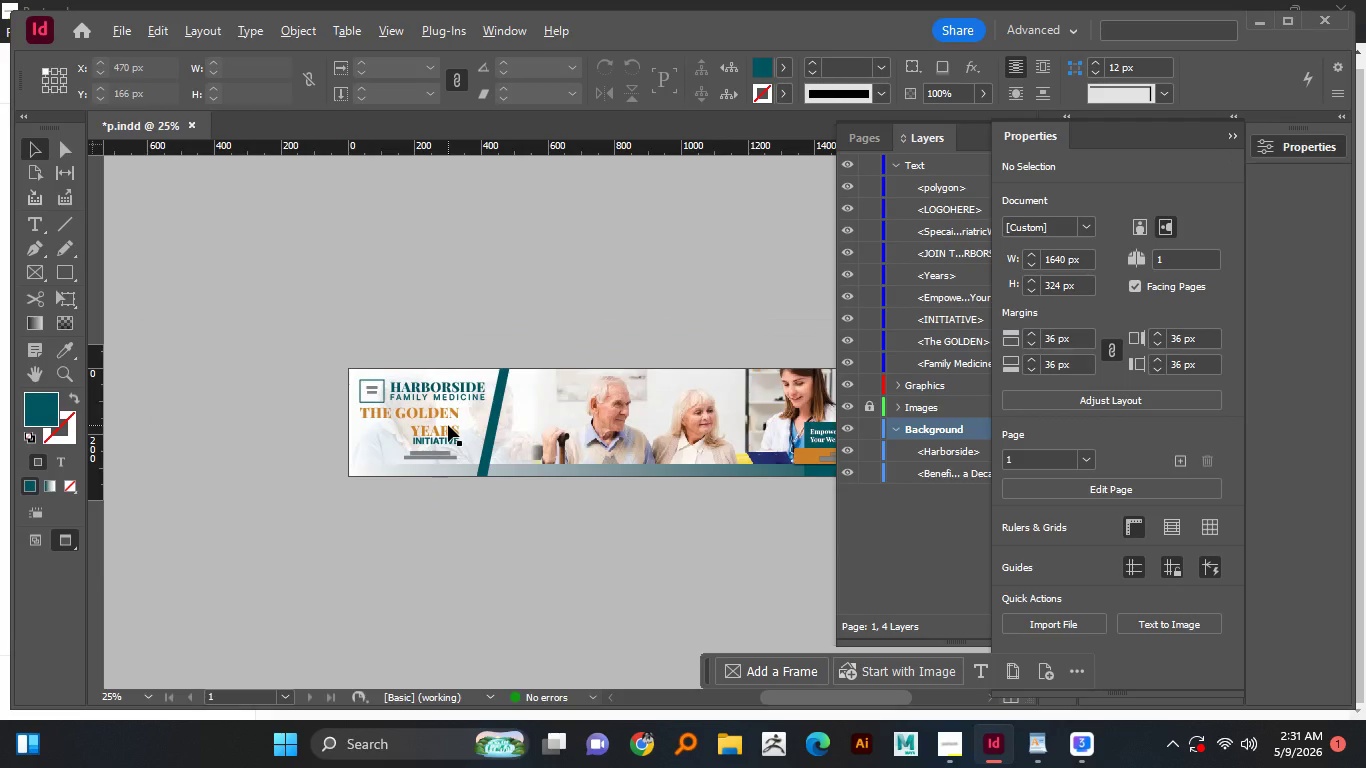 
left_click_drag(start_coordinate=[584, 435], to_coordinate=[451, 431])
 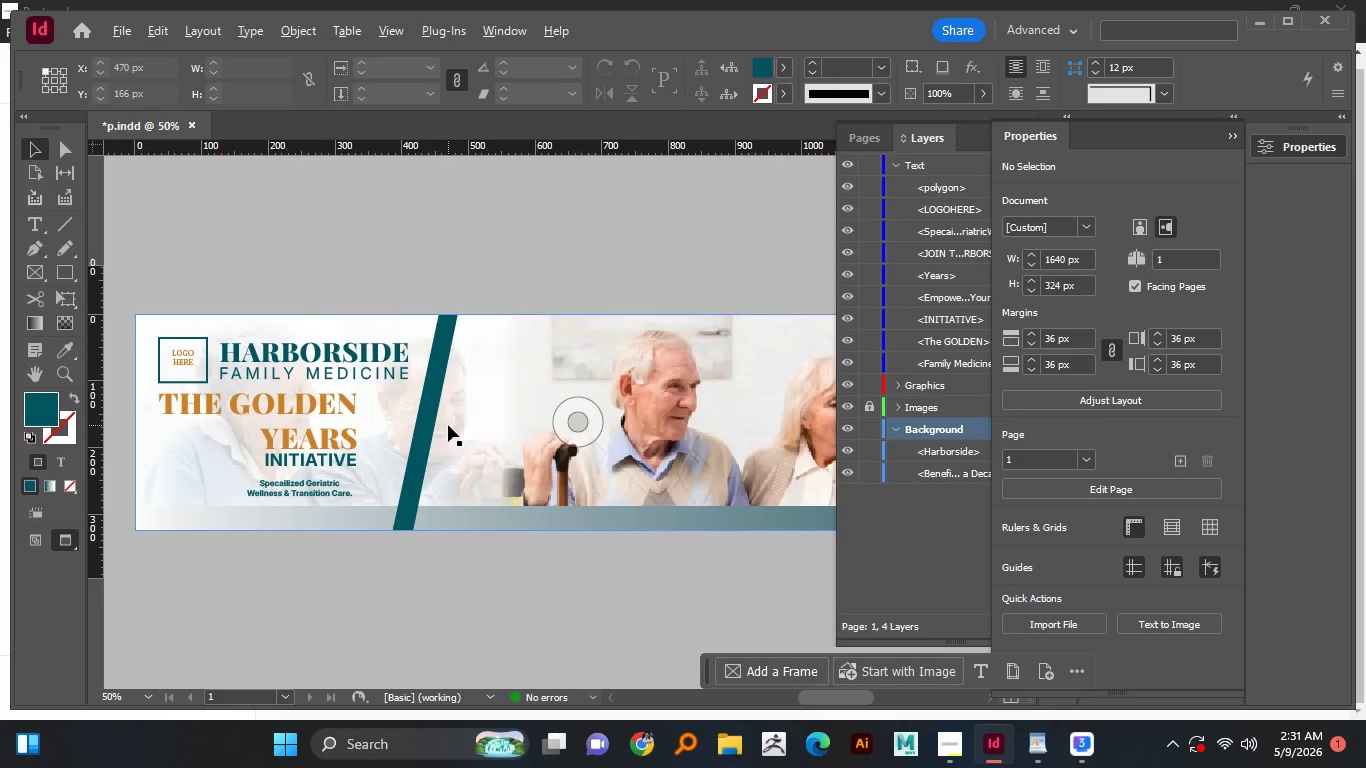 
hold_key(key=AltLeft, duration=0.84)
scroll: coordinate [448, 425], scroll_direction: down, amount: 1.0
 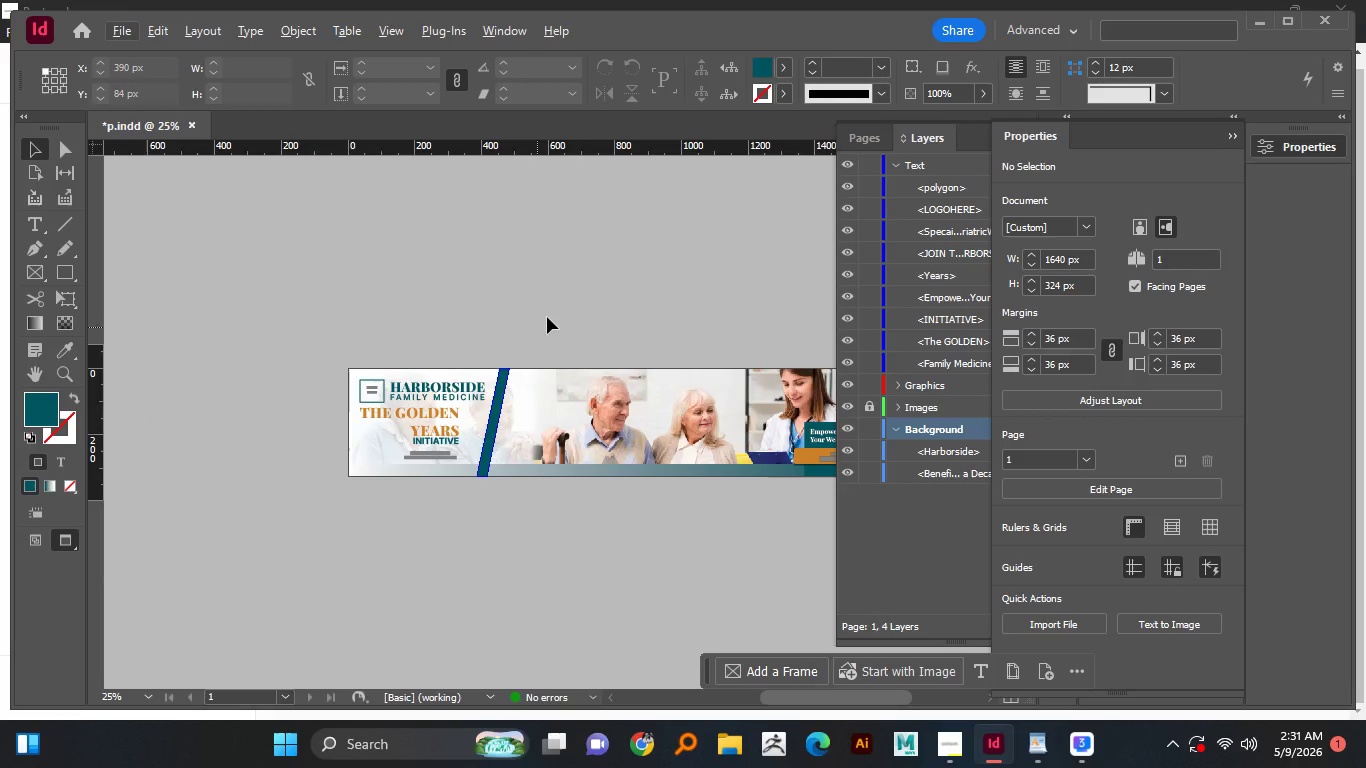 
hold_key(key=Space, duration=1.51)
 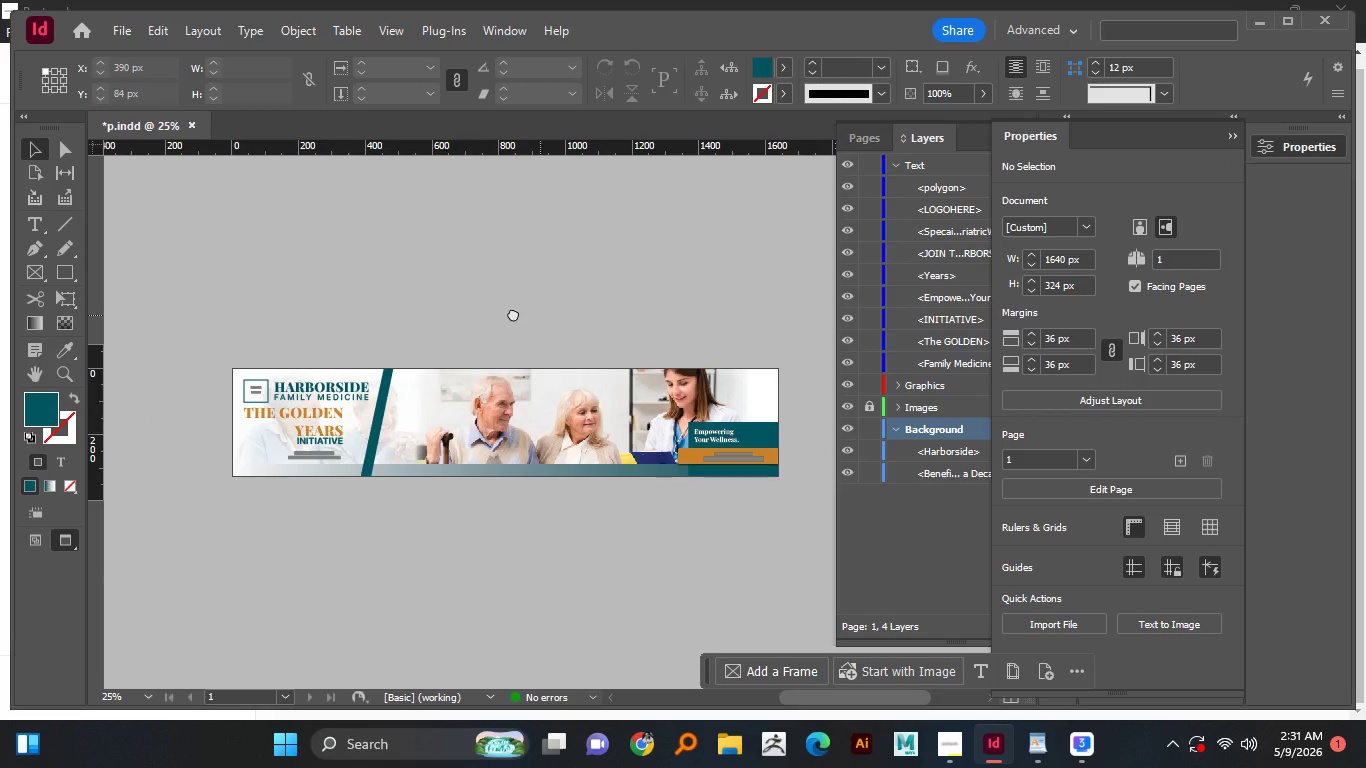 
left_click_drag(start_coordinate=[579, 310], to_coordinate=[490, 302])
 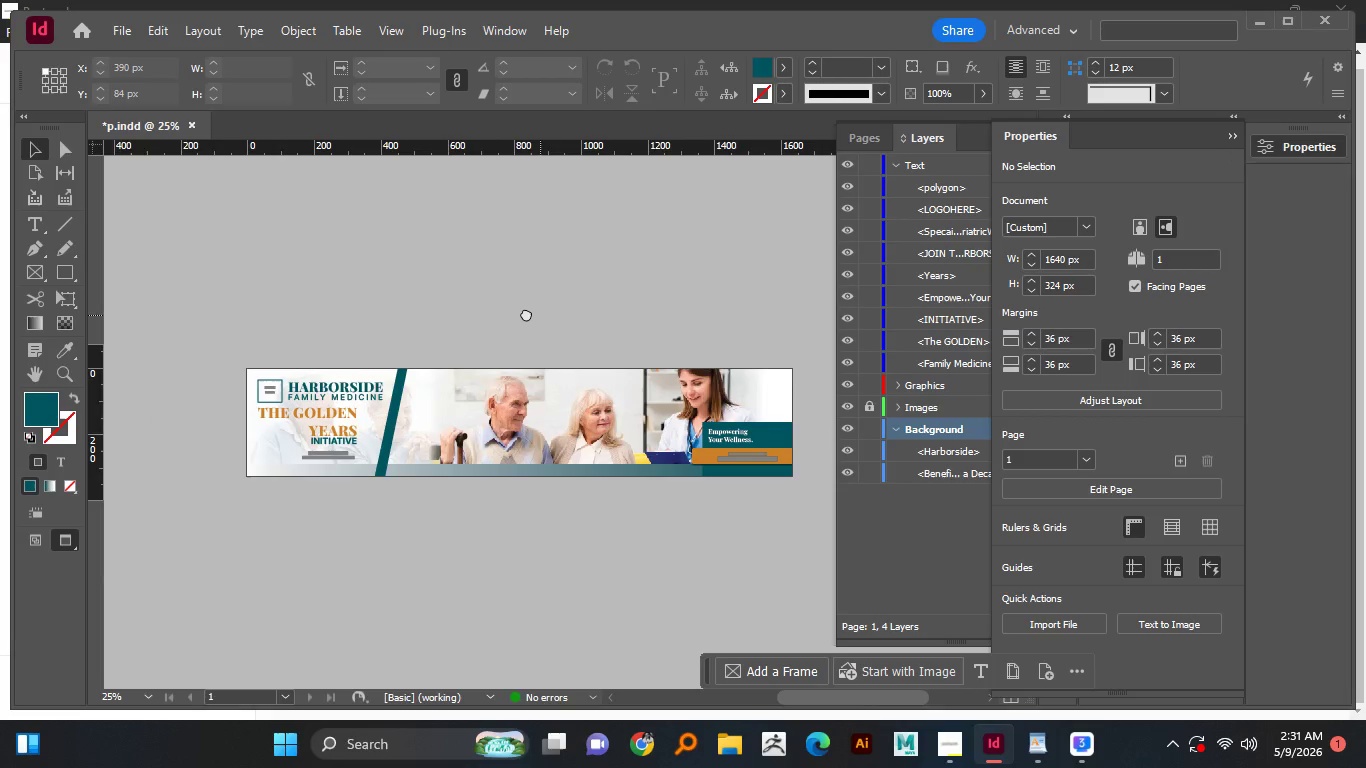 
left_click_drag(start_coordinate=[539, 315], to_coordinate=[547, 313])
 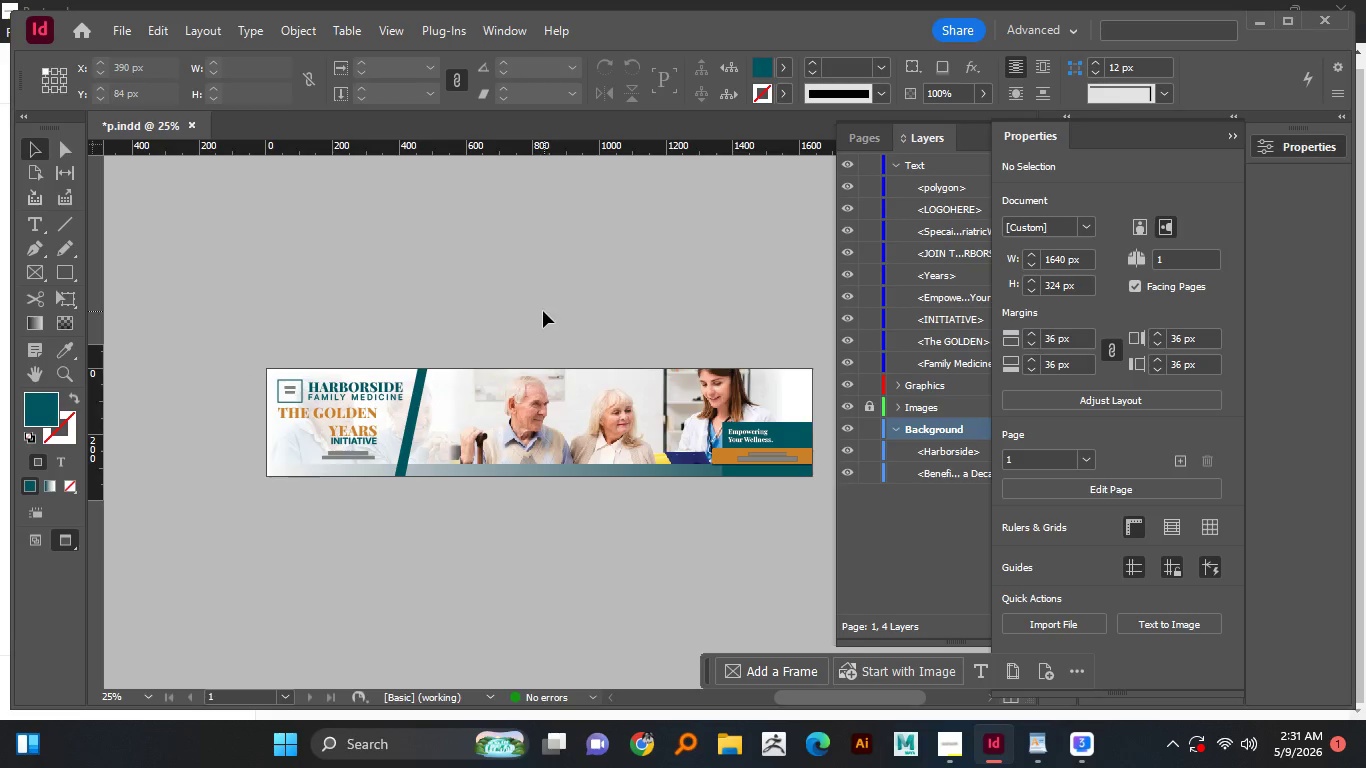 
hold_key(key=Space, duration=1.5)
 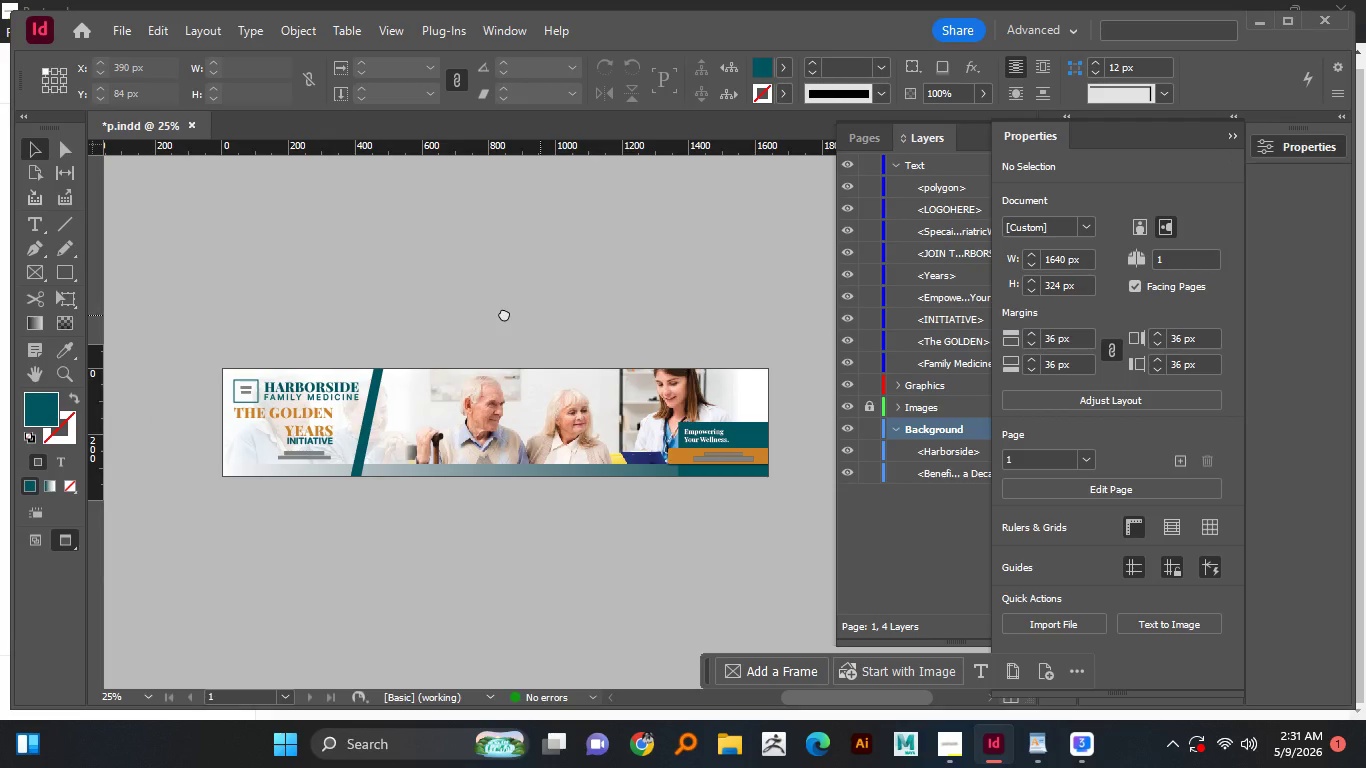 
hold_key(key=Space, duration=1.5)
 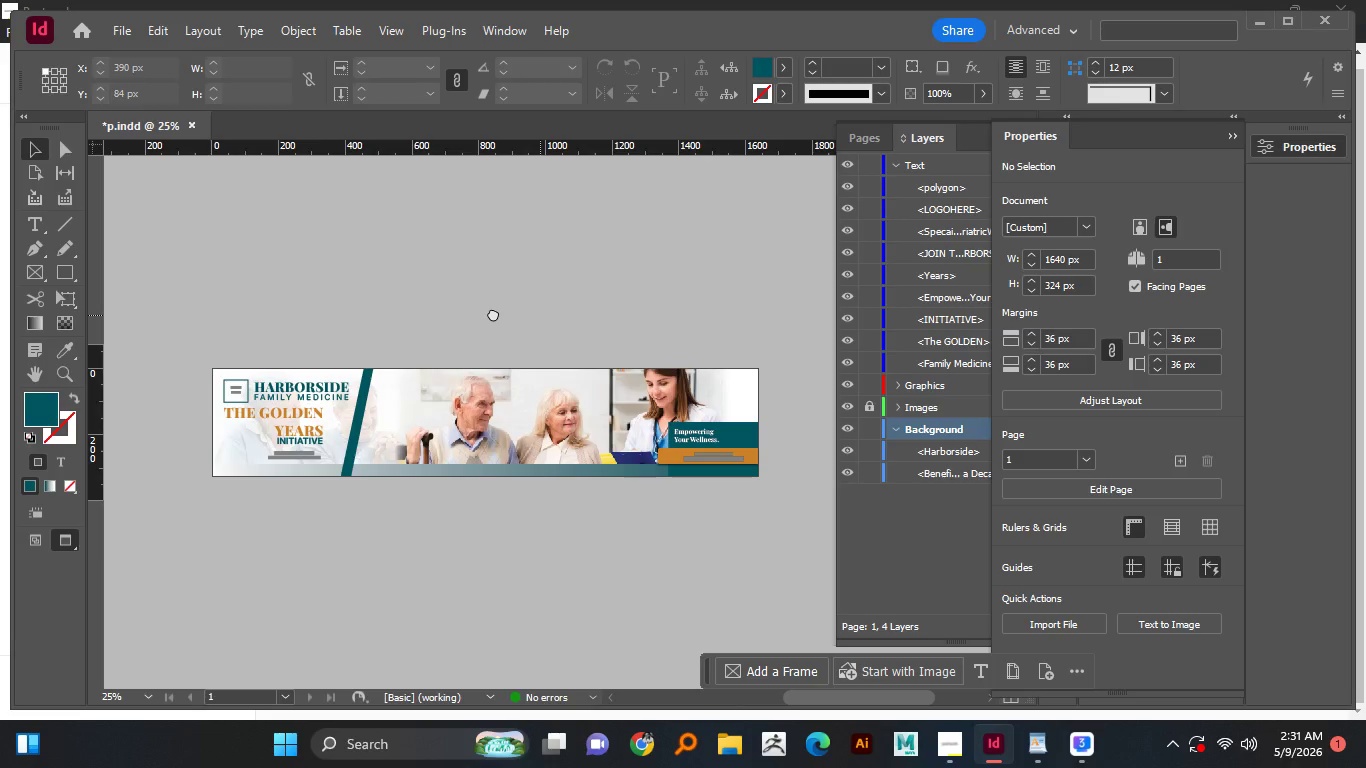 
hold_key(key=Space, duration=1.5)
 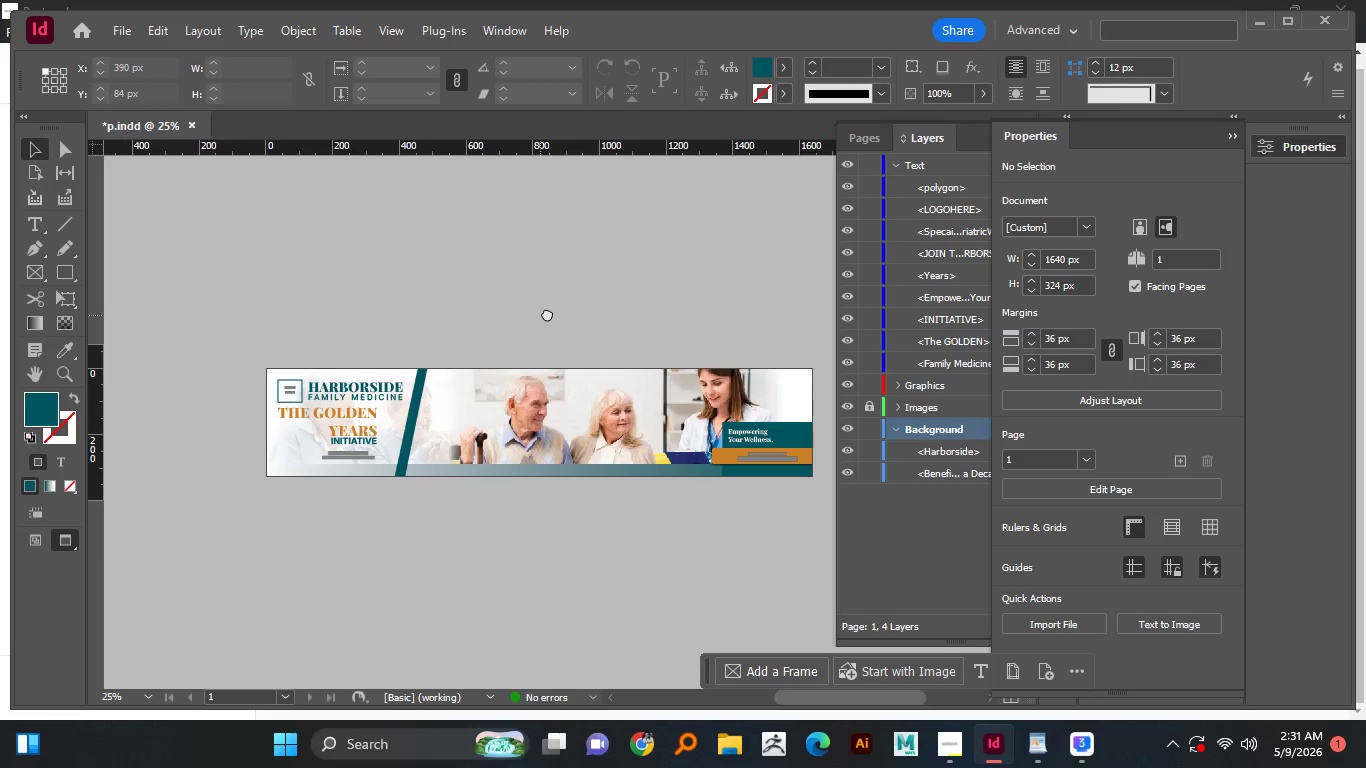 
hold_key(key=Space, duration=1.5)
 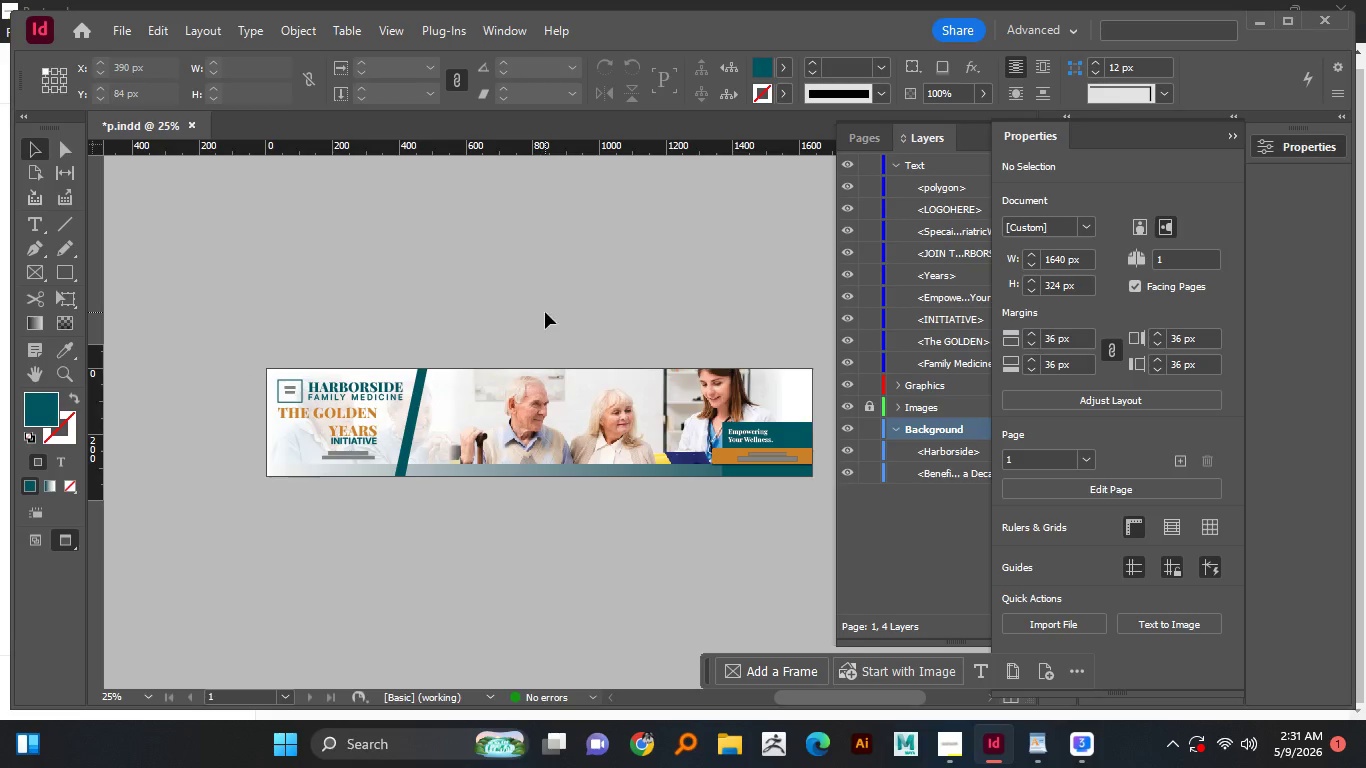 
key(Space)
 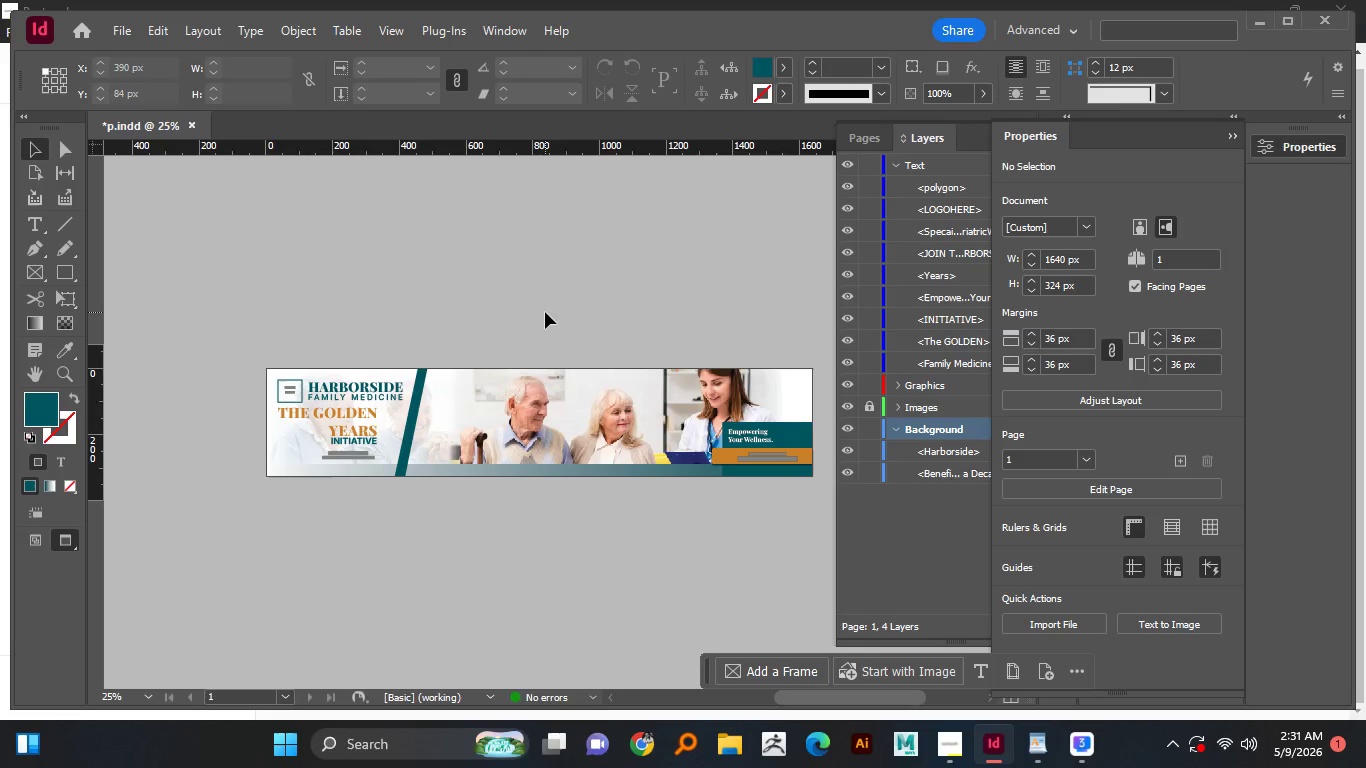 
key(Space)
 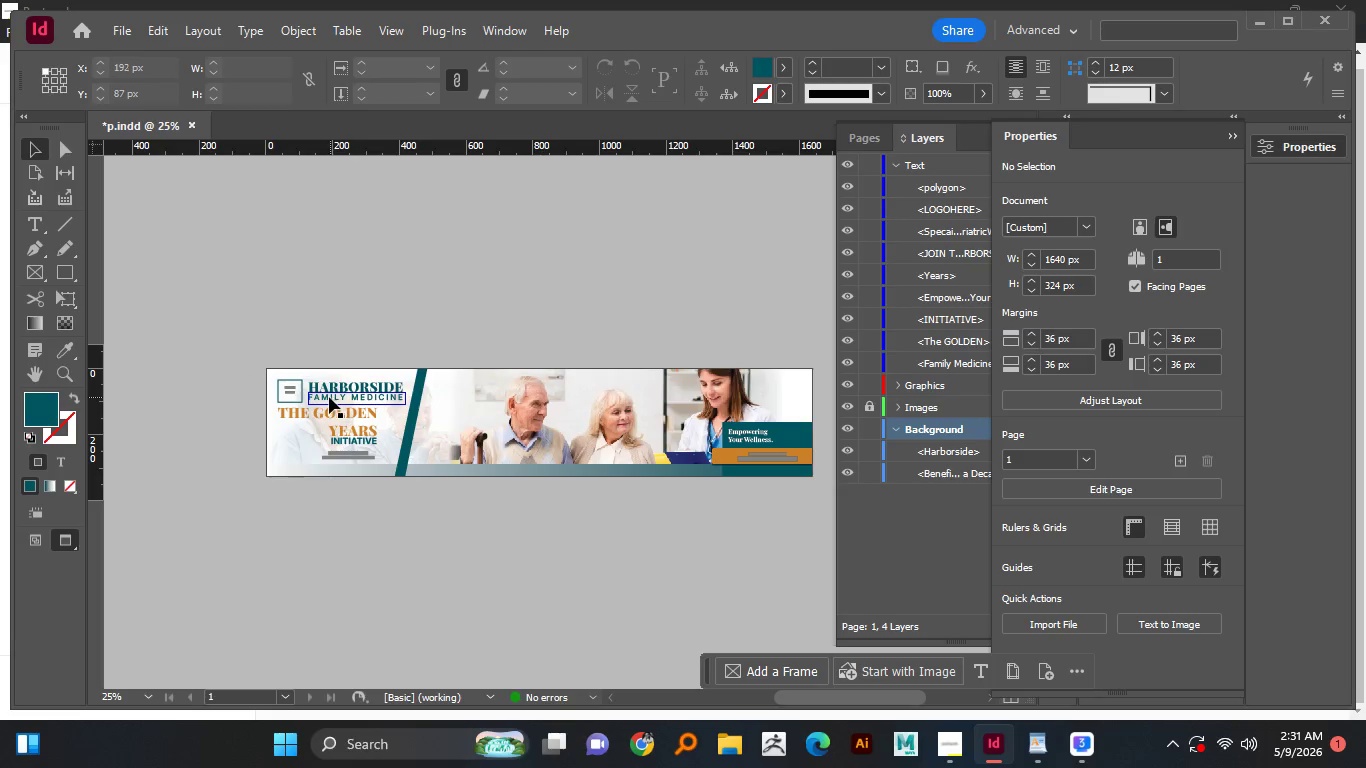 
hold_key(key=AltLeft, duration=1.19)
scroll: coordinate [315, 400], scroll_direction: up, amount: 1.0
 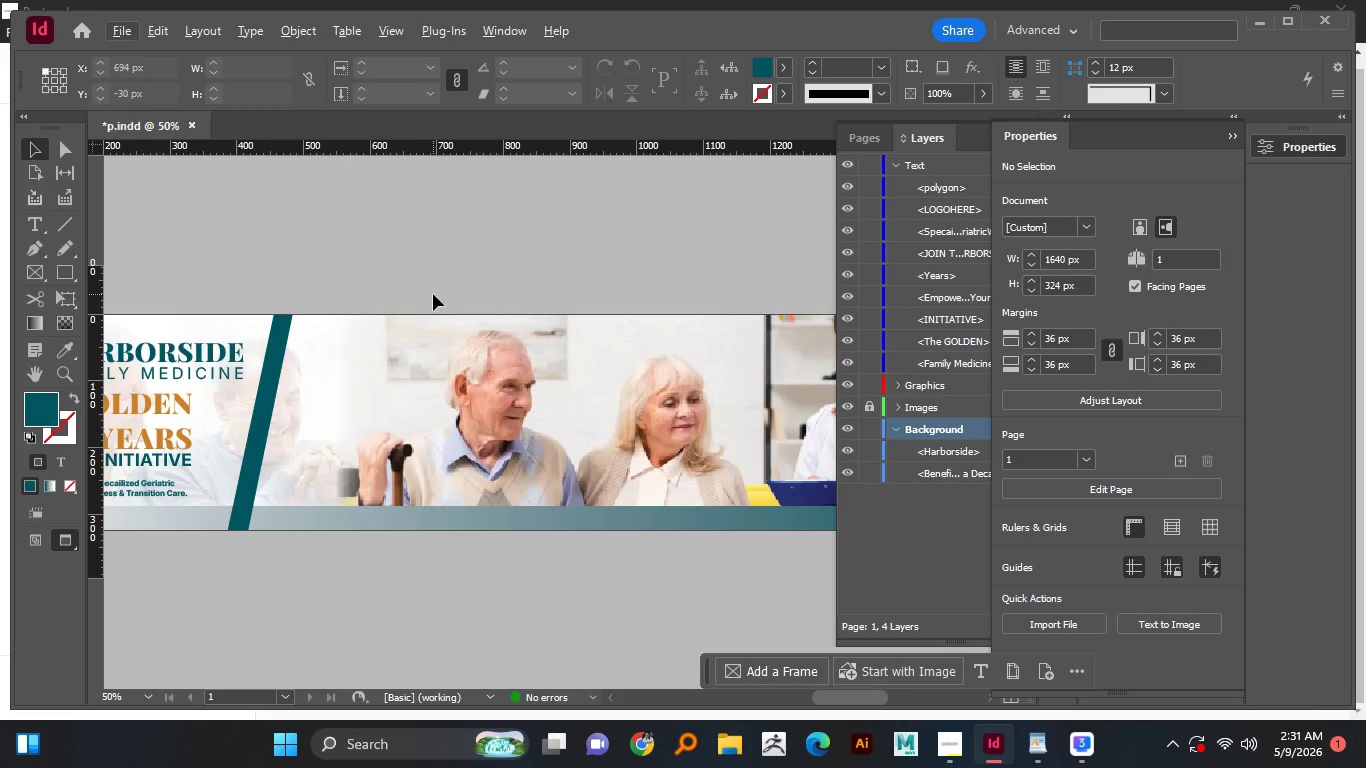 
hold_key(key=Space, duration=1.17)
 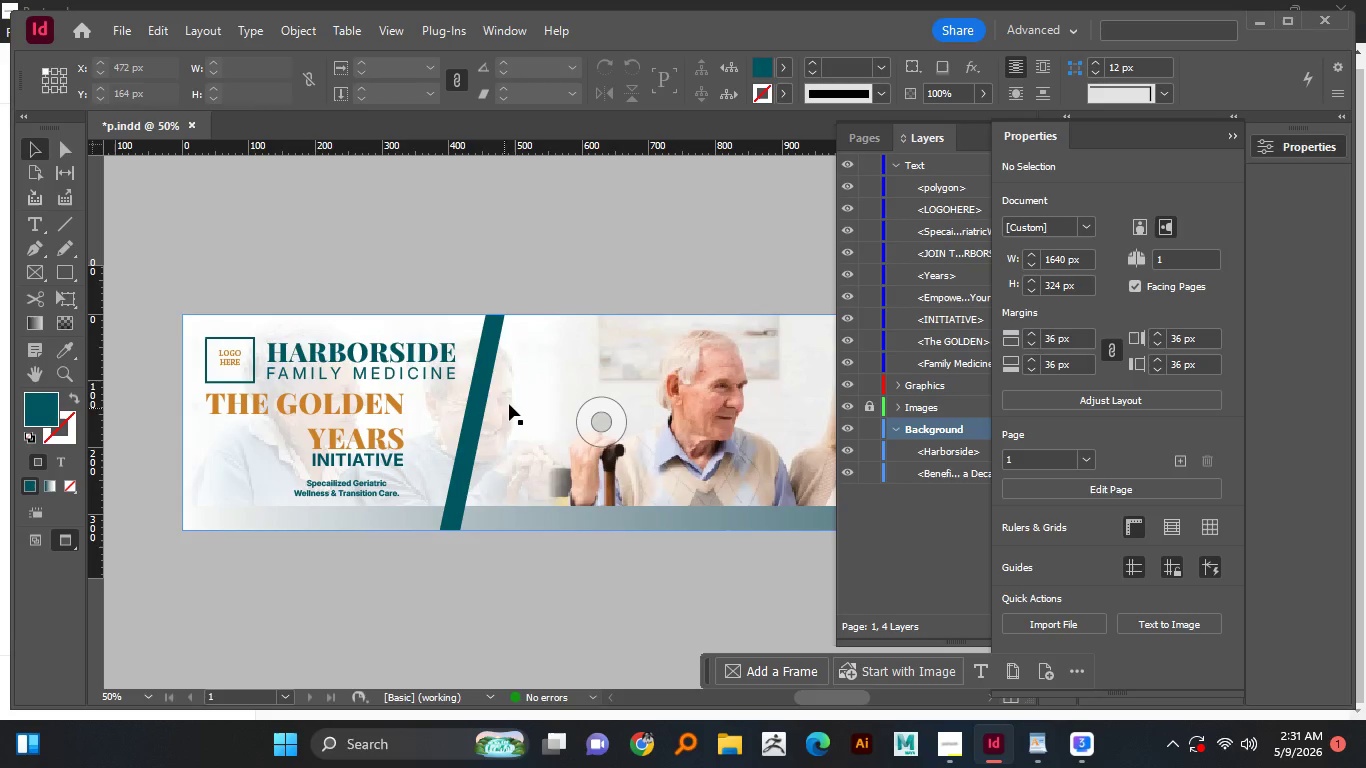 
left_click_drag(start_coordinate=[453, 284], to_coordinate=[600, 281])
 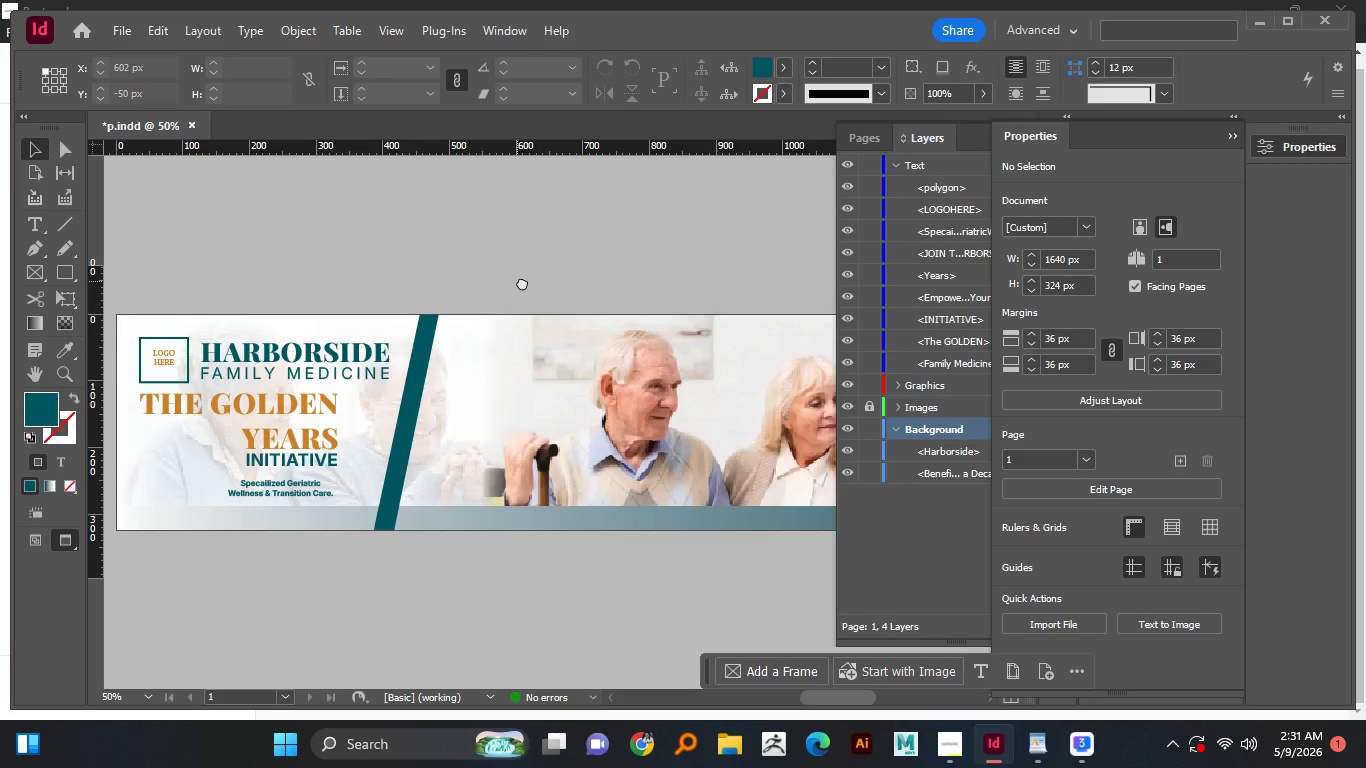 
left_click_drag(start_coordinate=[516, 281], to_coordinate=[583, 282])
 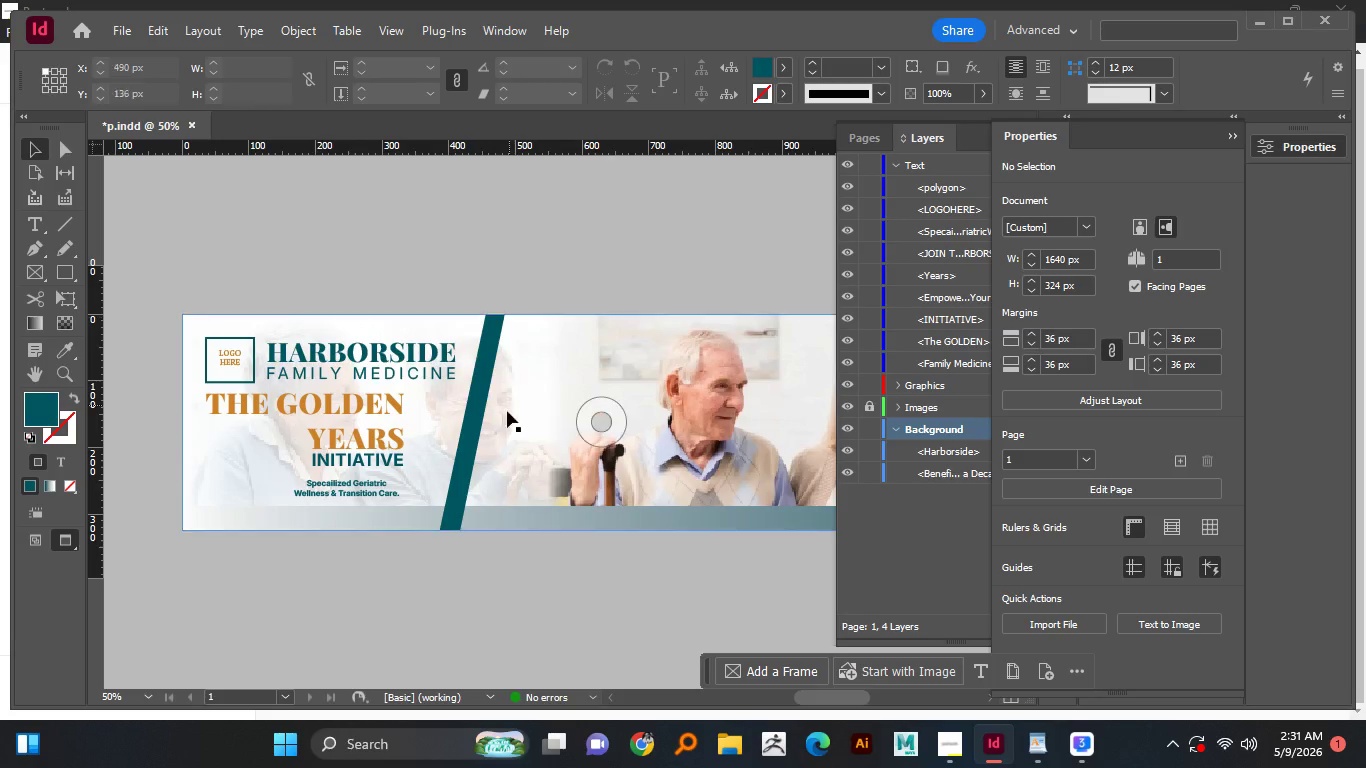 
left_click([492, 411])
 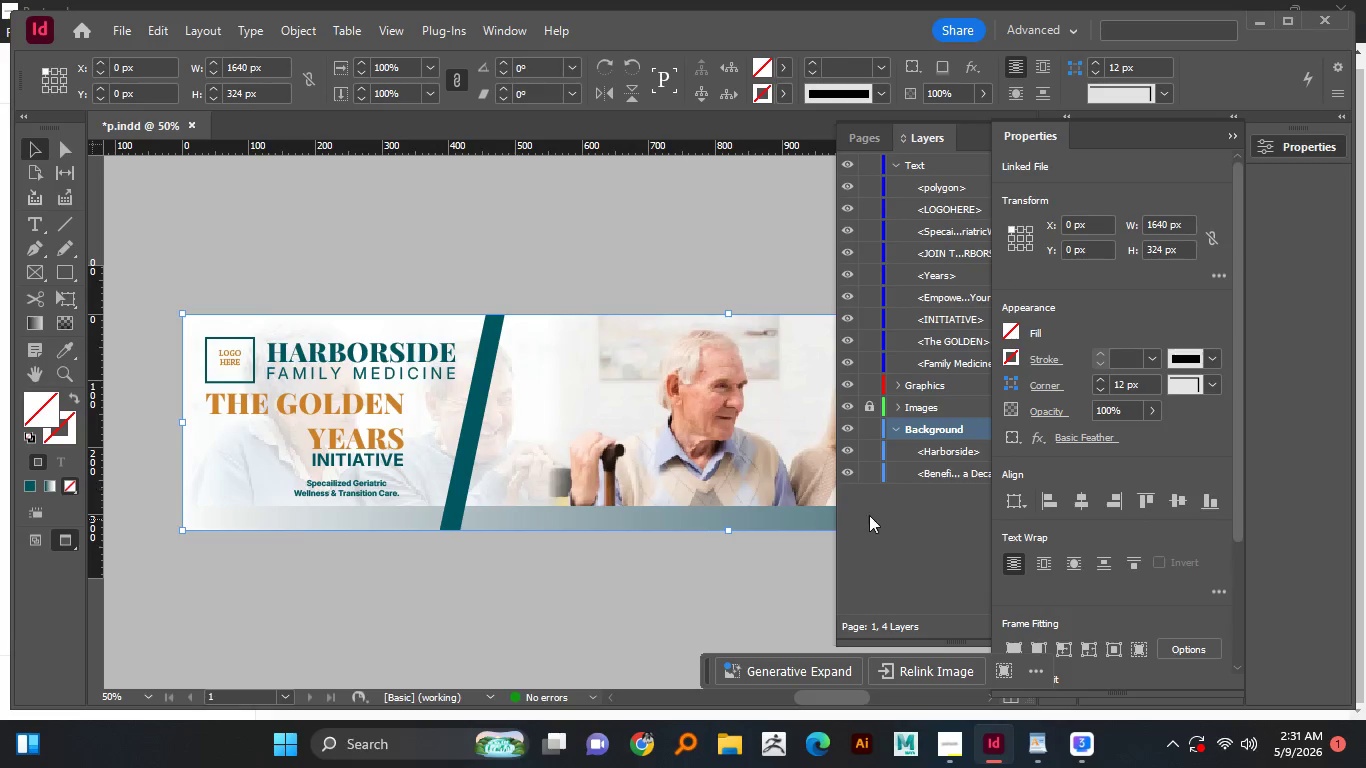 
left_click([928, 468])
 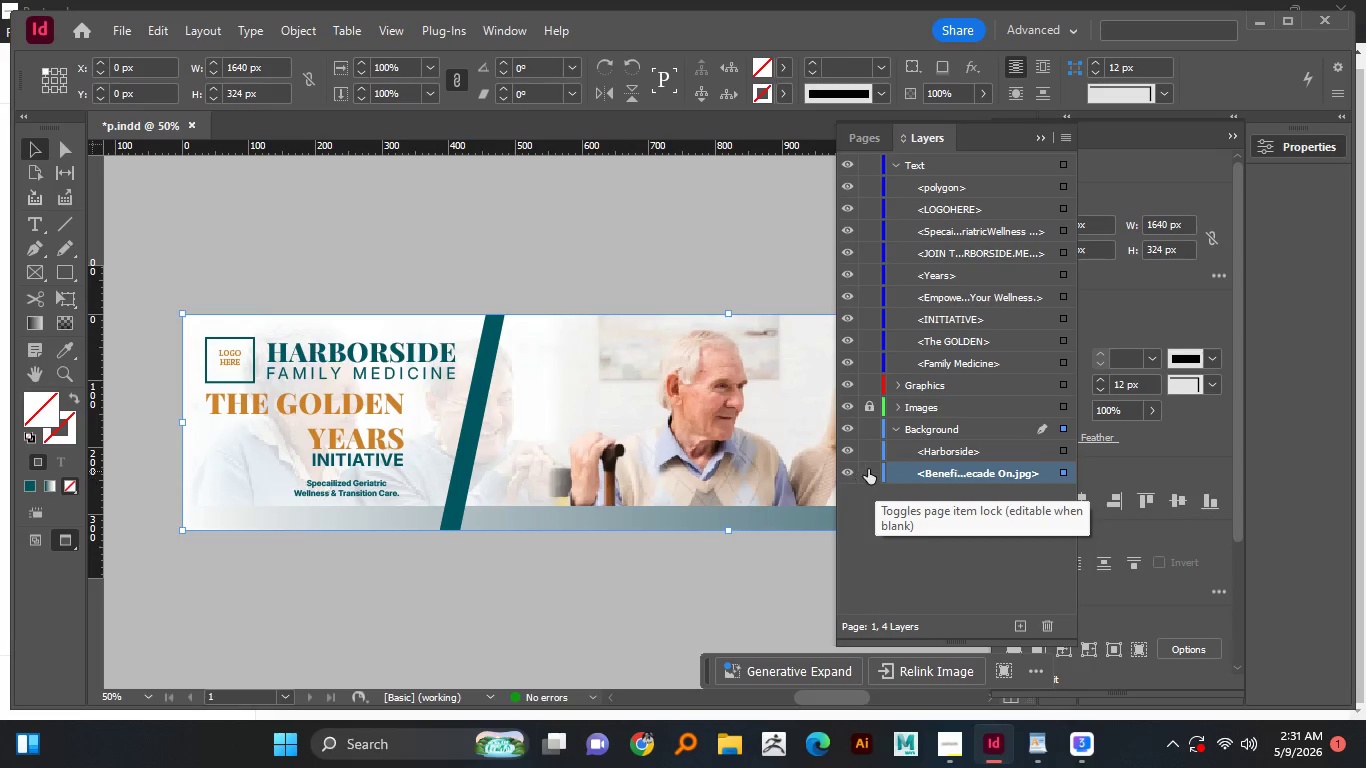 
left_click([868, 469])
 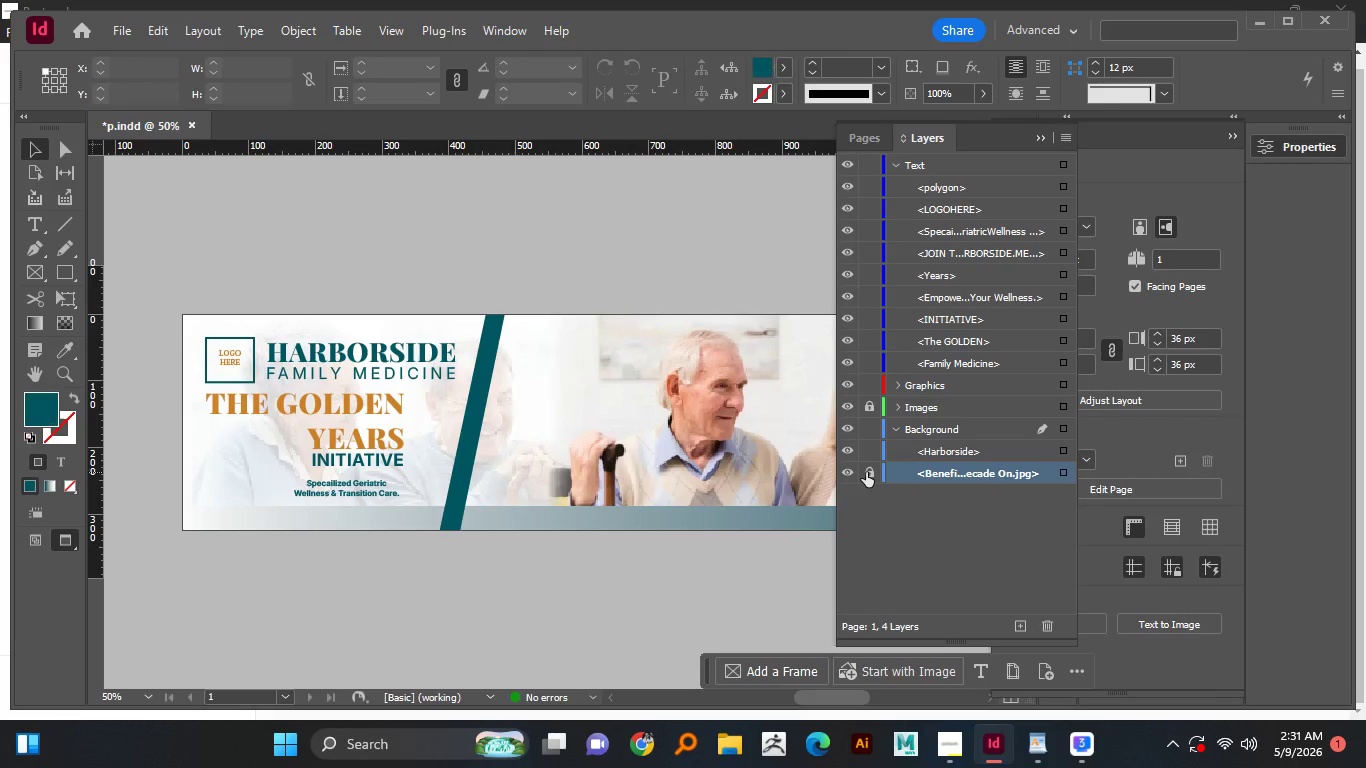 
left_click([866, 472])
 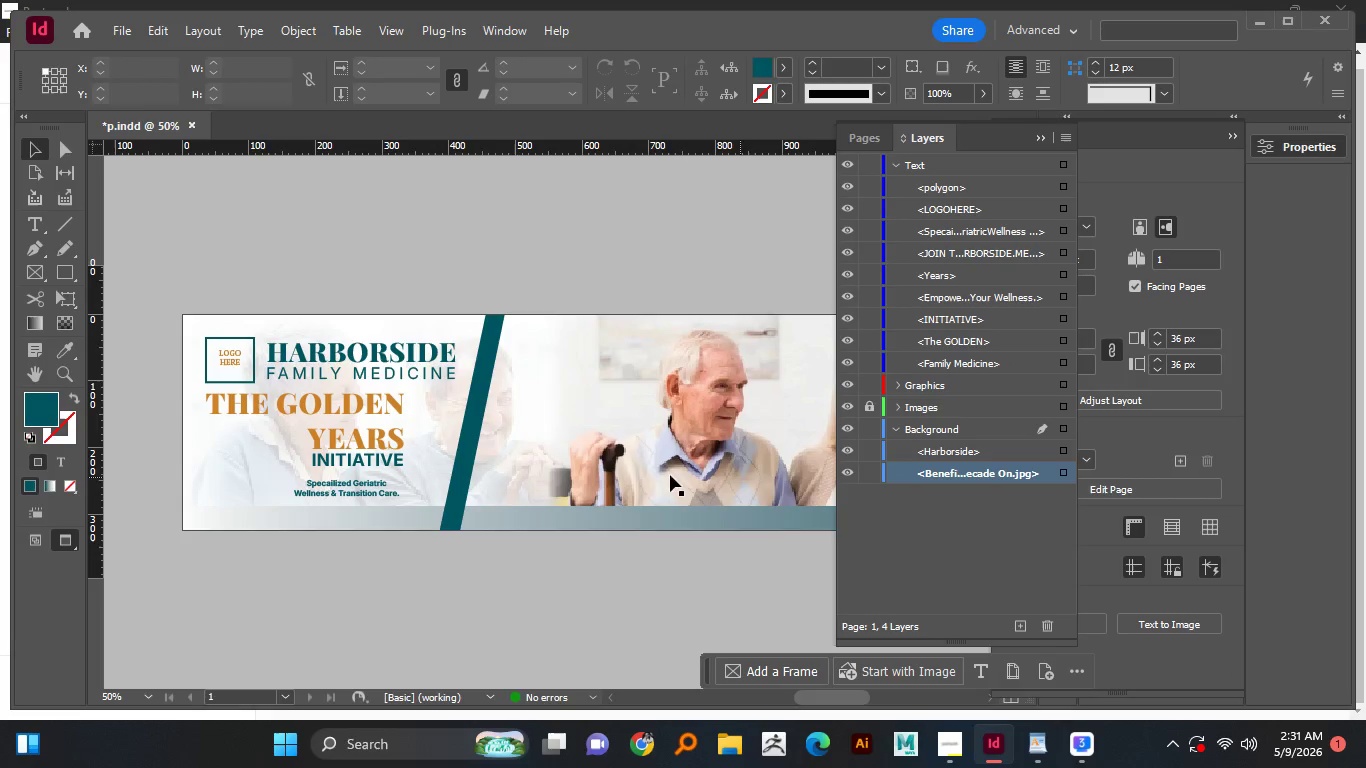 
left_click([630, 459])
 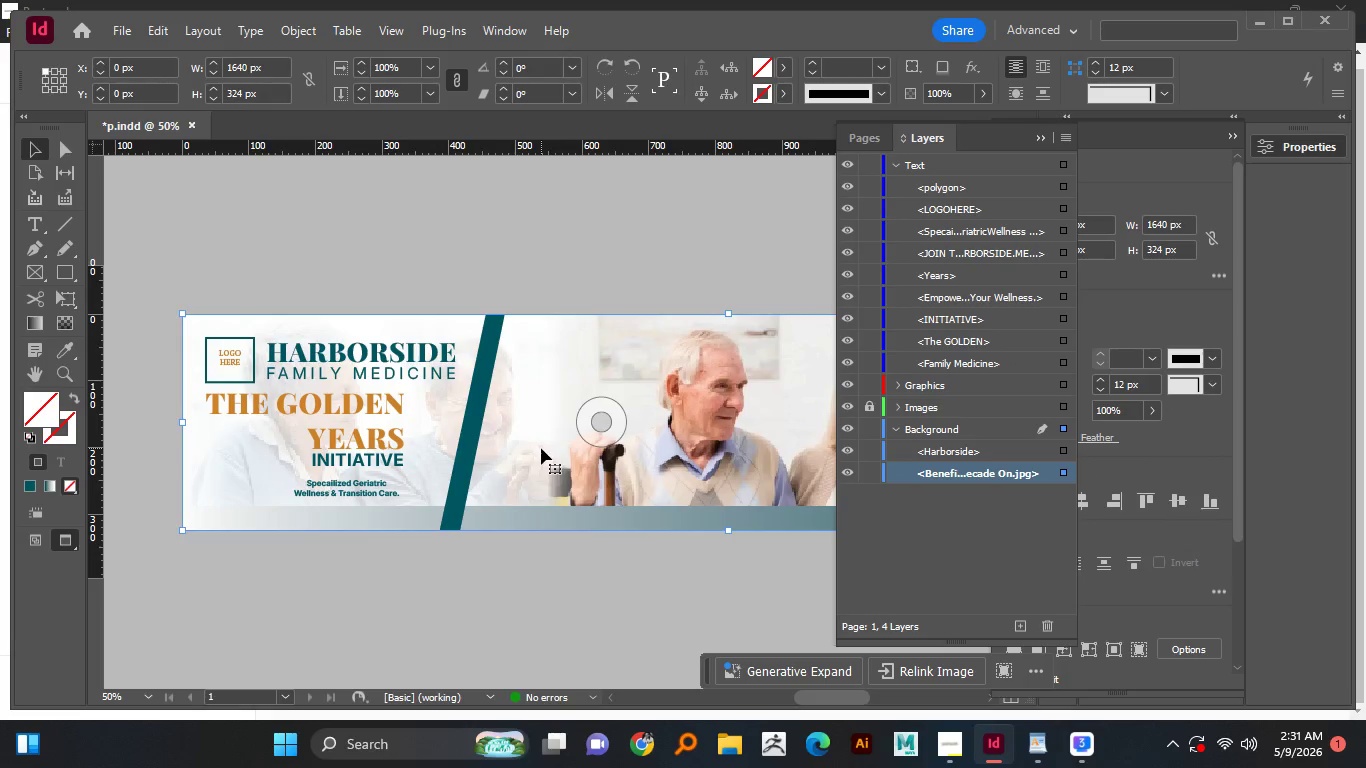 
wait(5.08)
 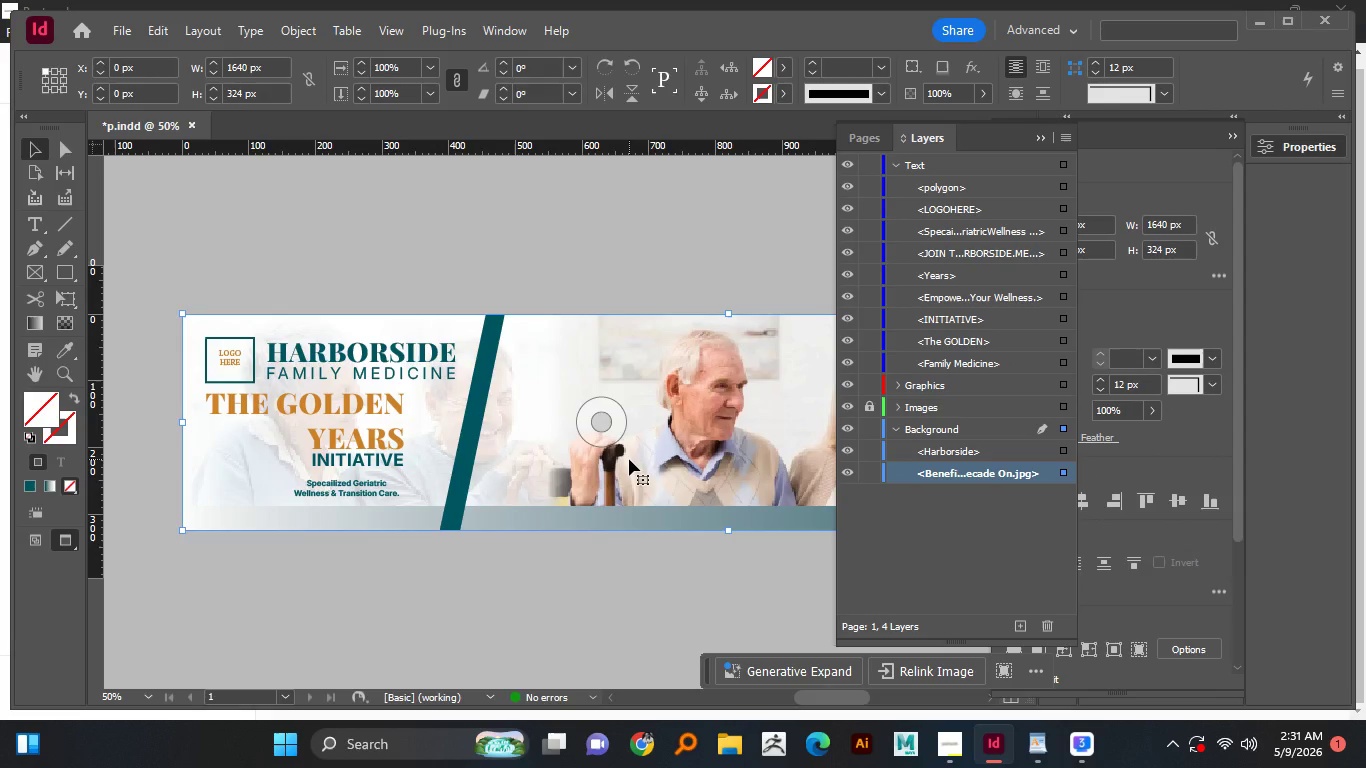 
left_click([848, 472])
 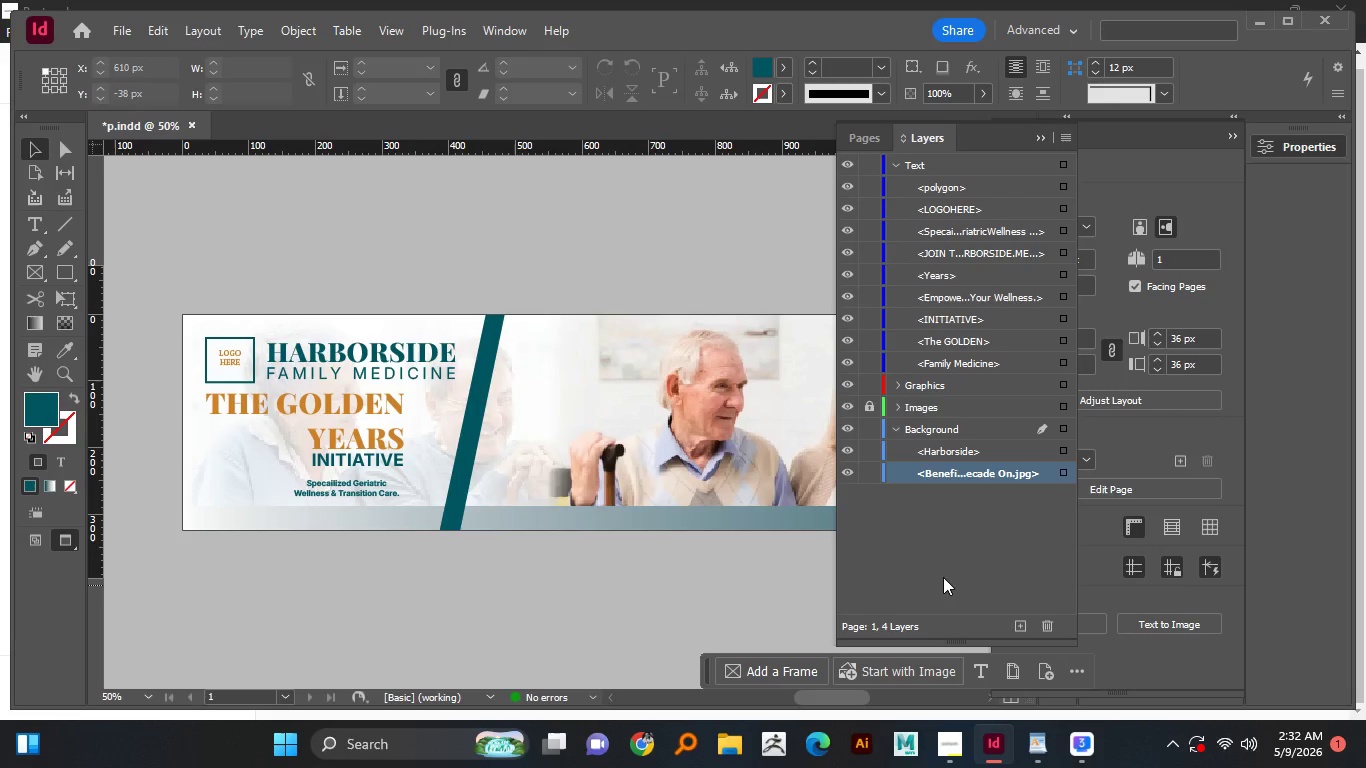 
wait(5.59)
 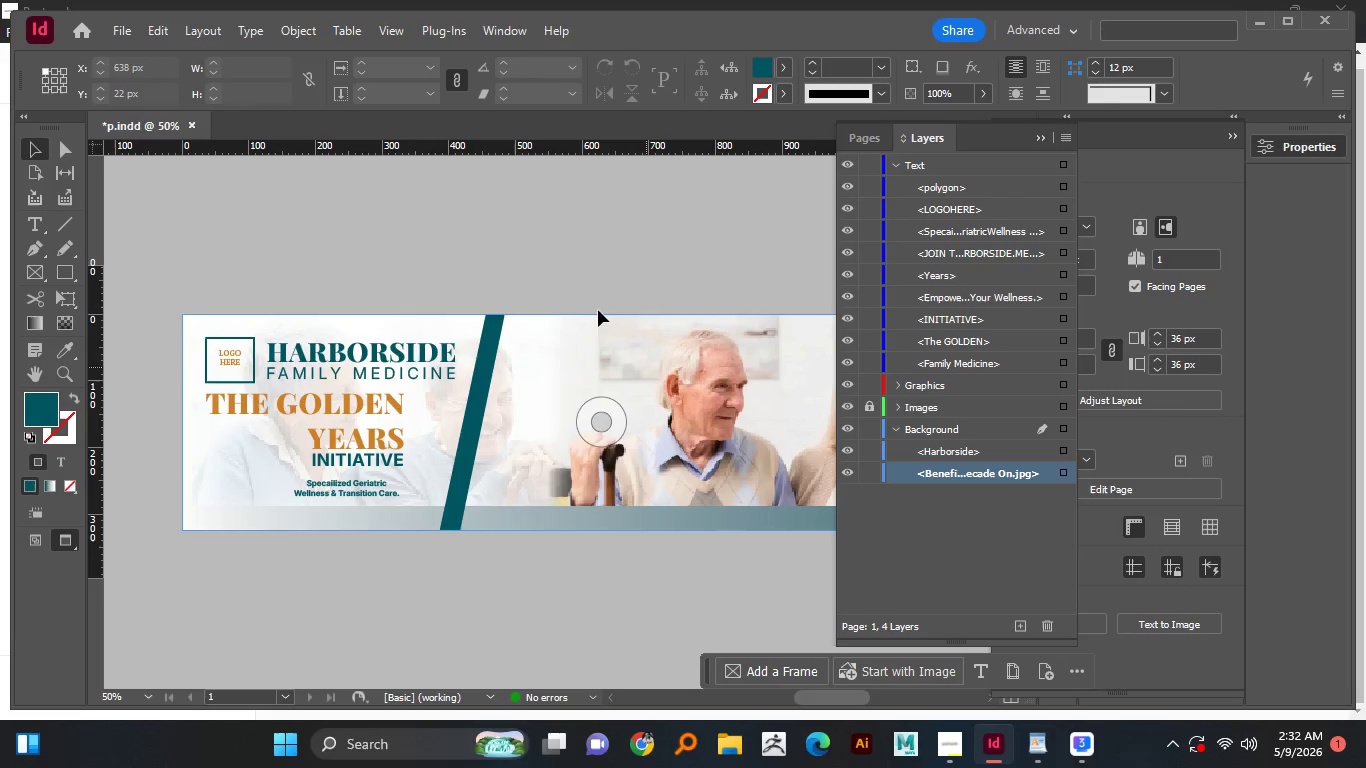 
left_click([1118, 438])
 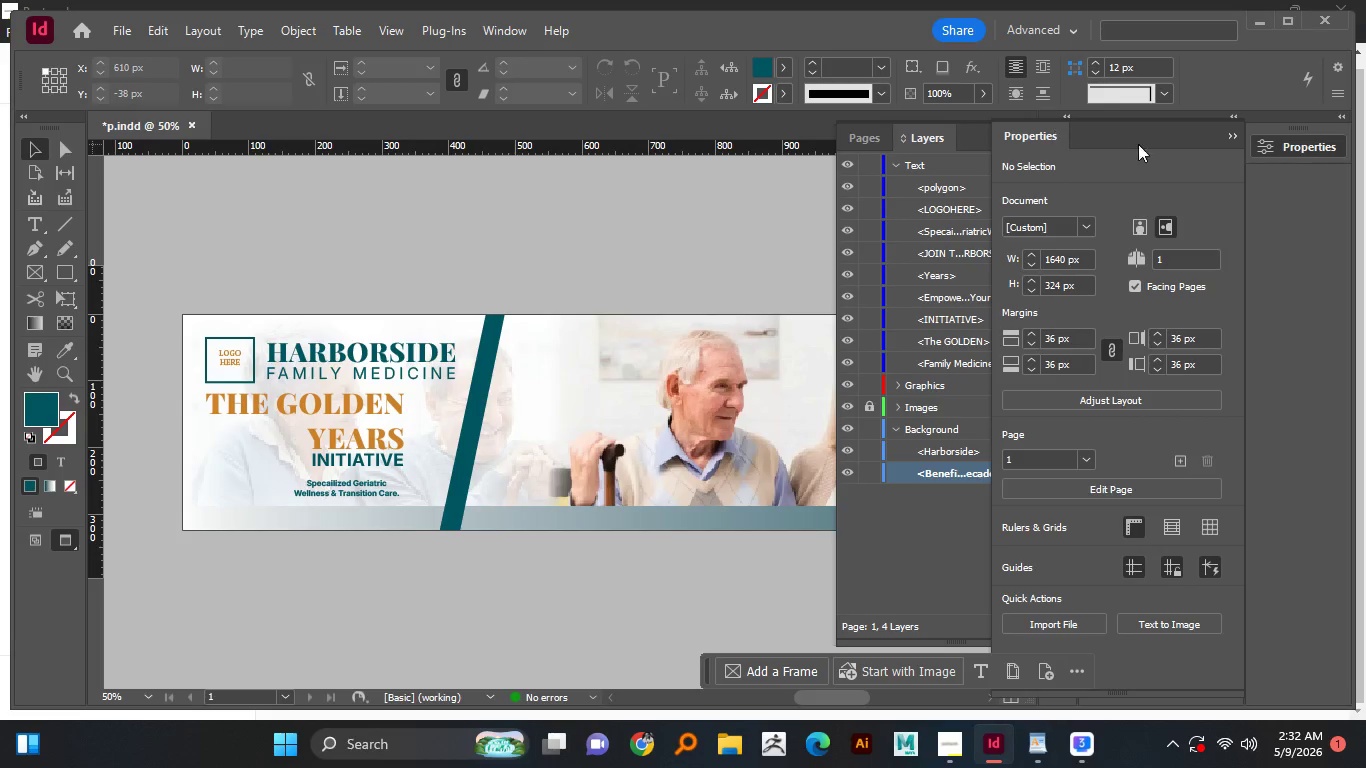 
left_click_drag(start_coordinate=[1171, 148], to_coordinate=[1273, 162])
 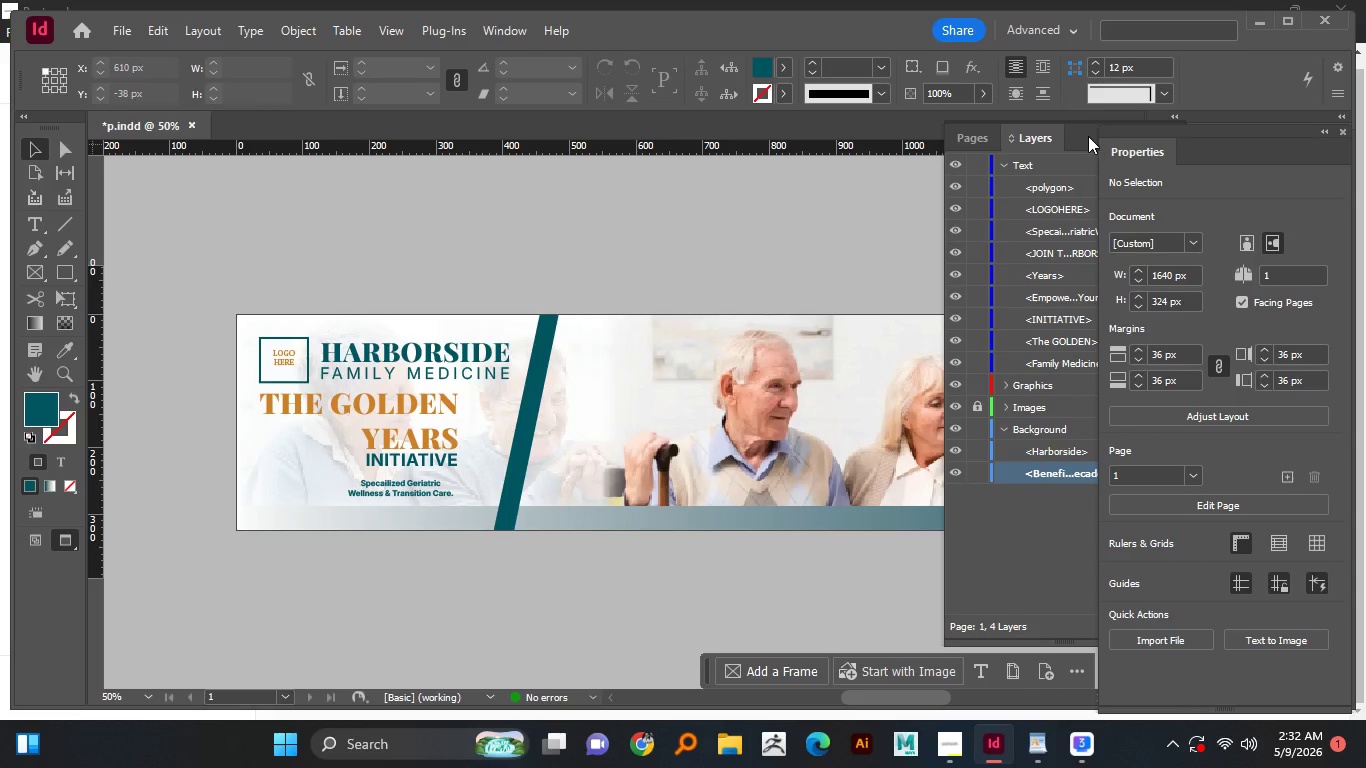 
wait(5.16)
 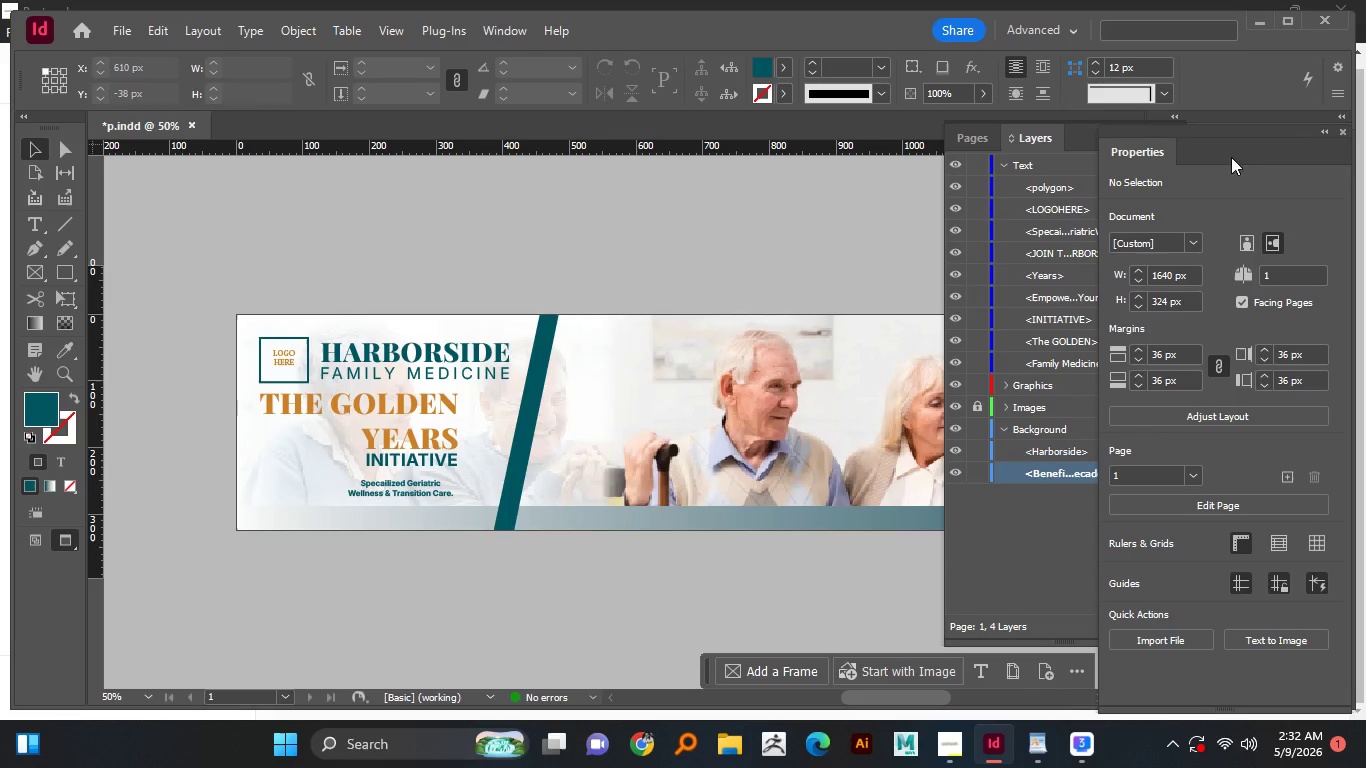 
left_click([1070, 144])
 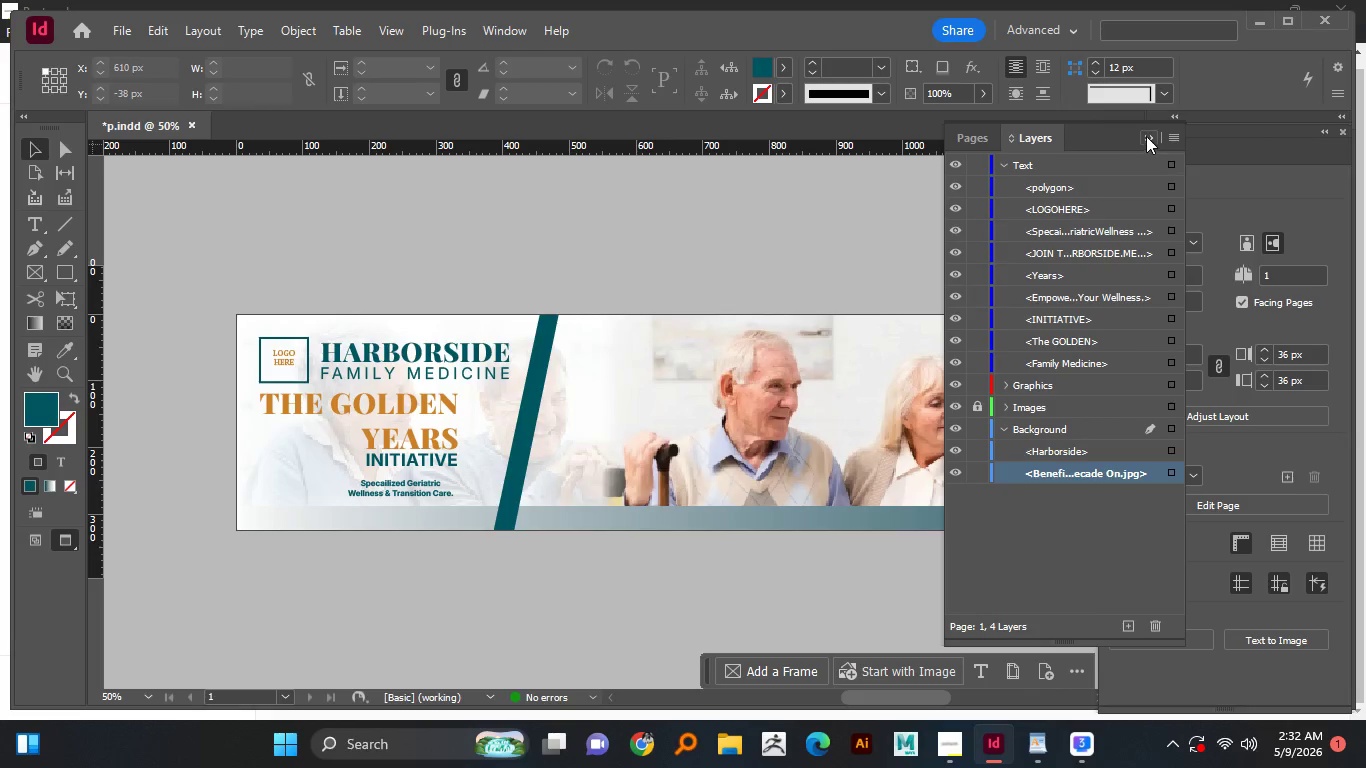 
left_click([1146, 136])
 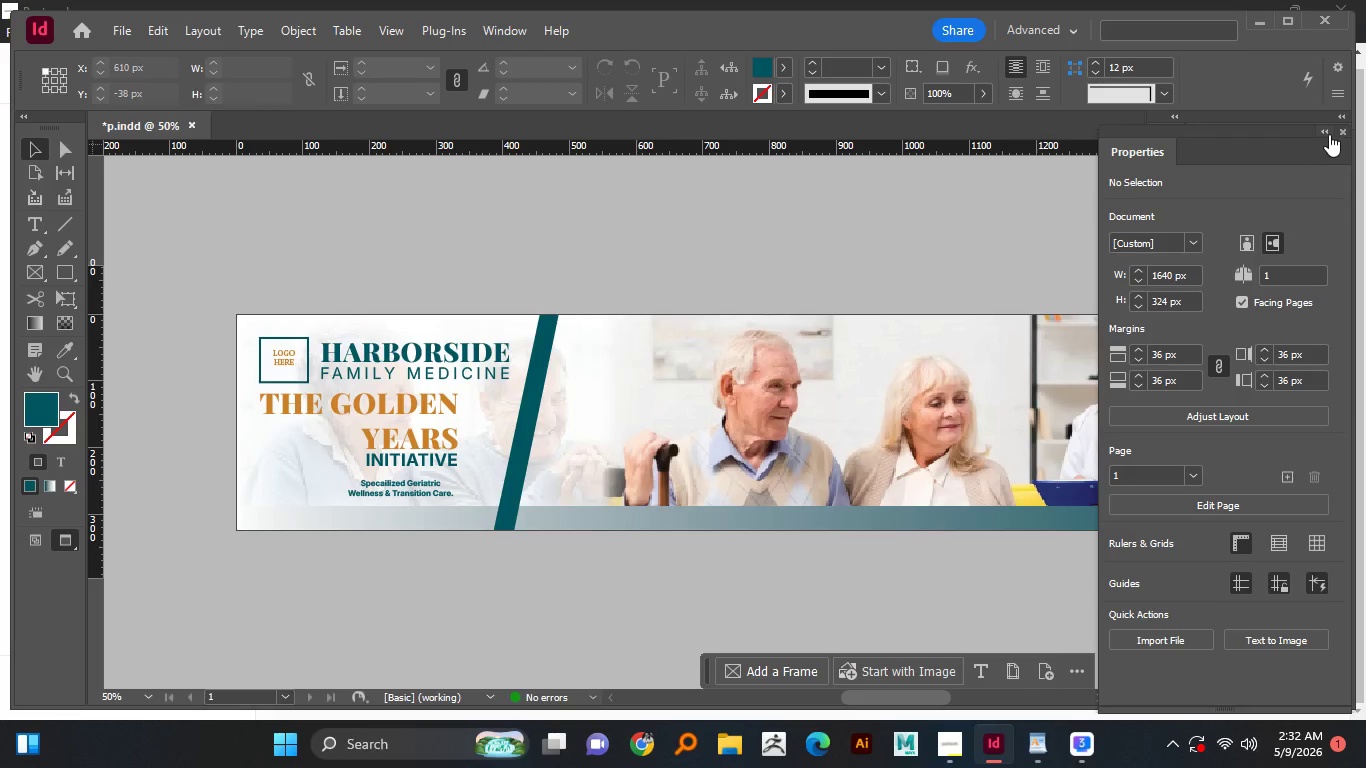 
left_click([1326, 133])
 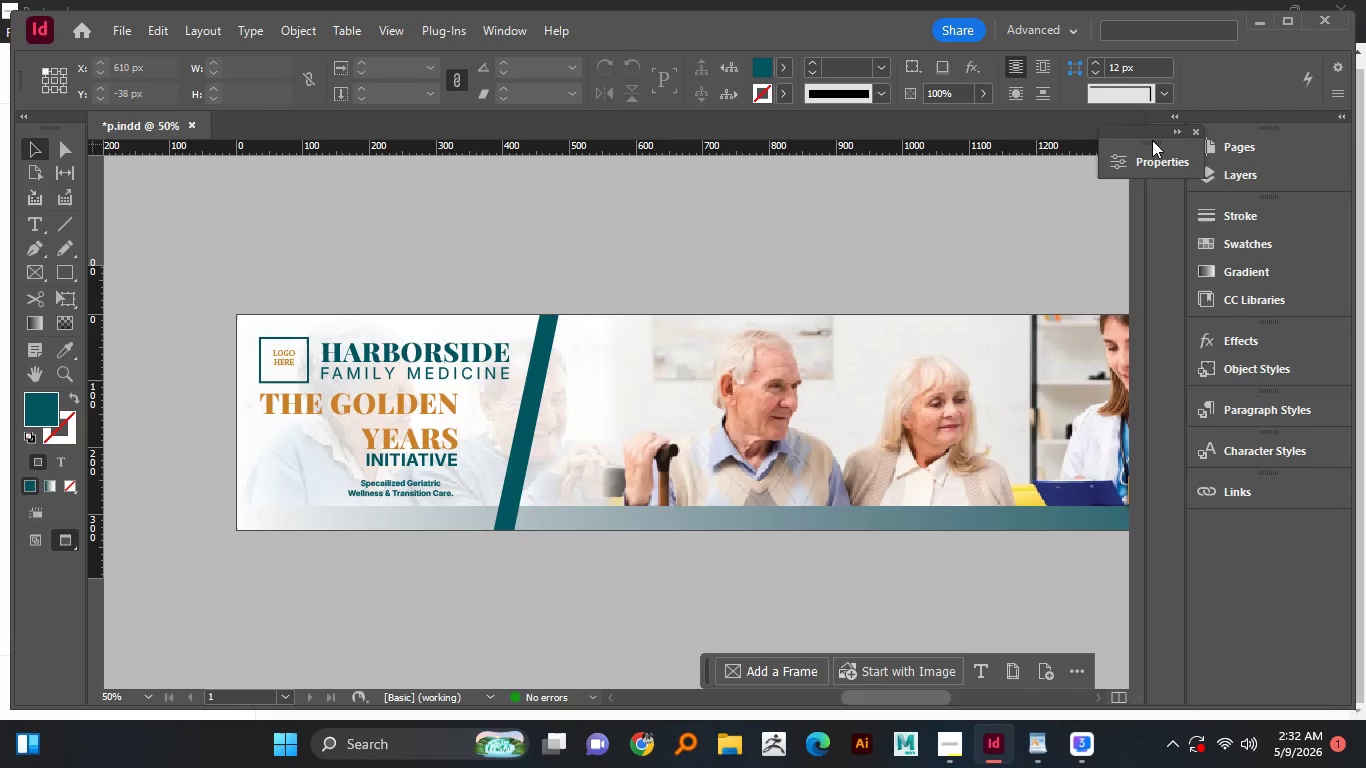 
left_click_drag(start_coordinate=[1151, 133], to_coordinate=[1256, 521])
 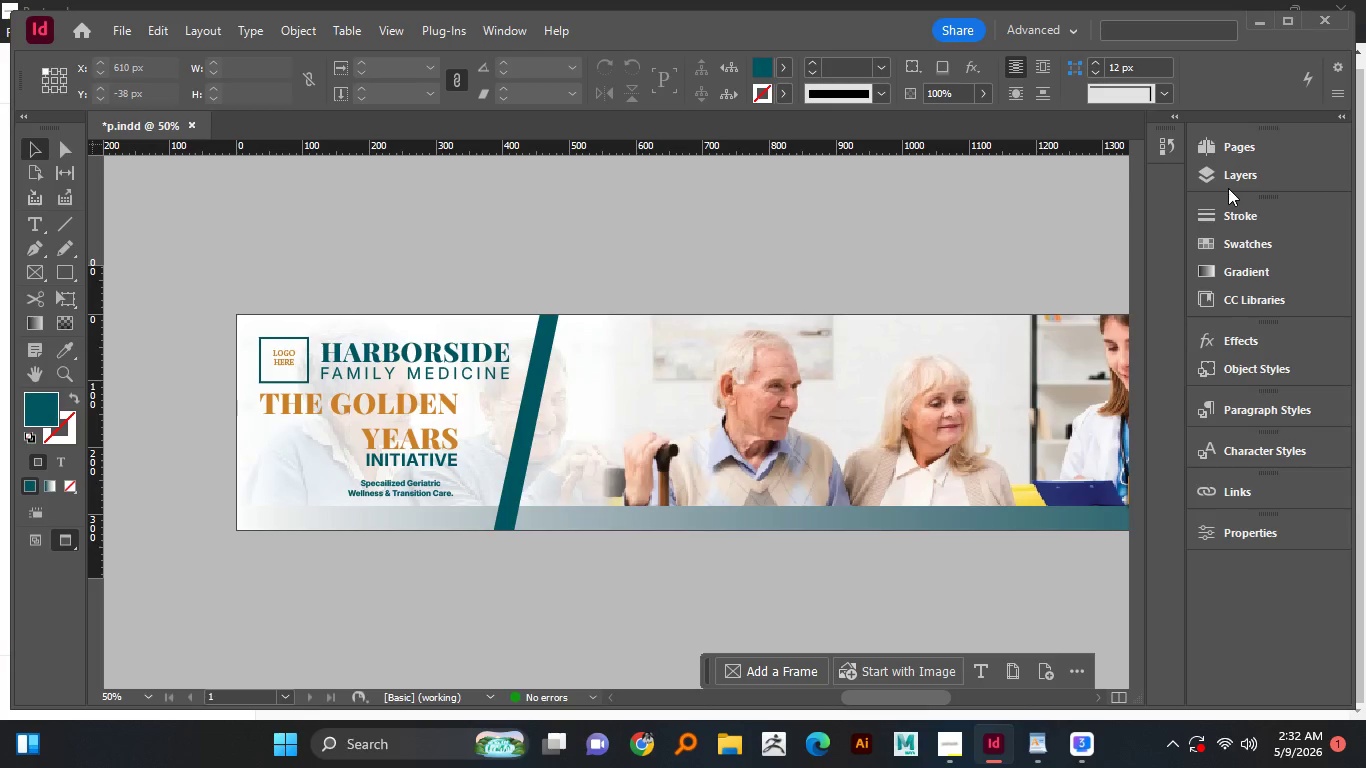 
left_click([592, 424])
 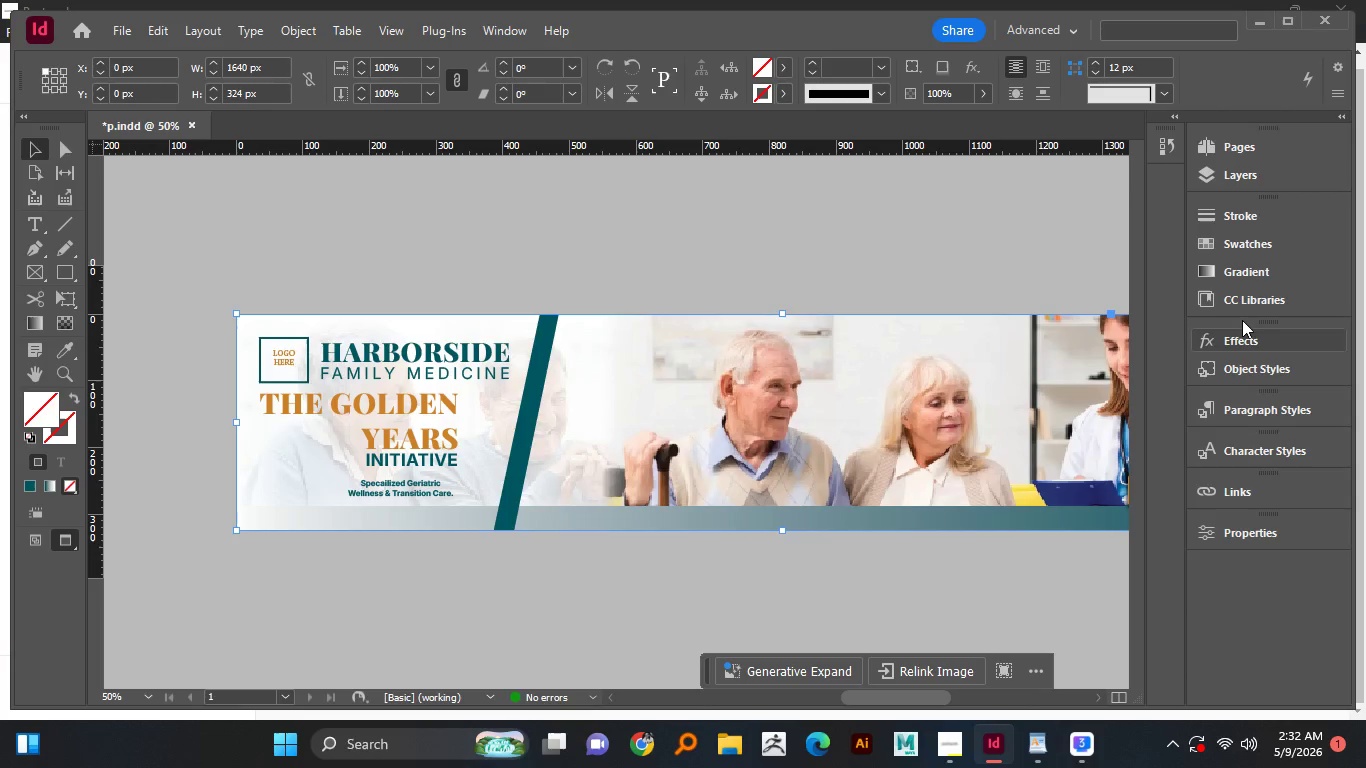 
double_click([1234, 327])
 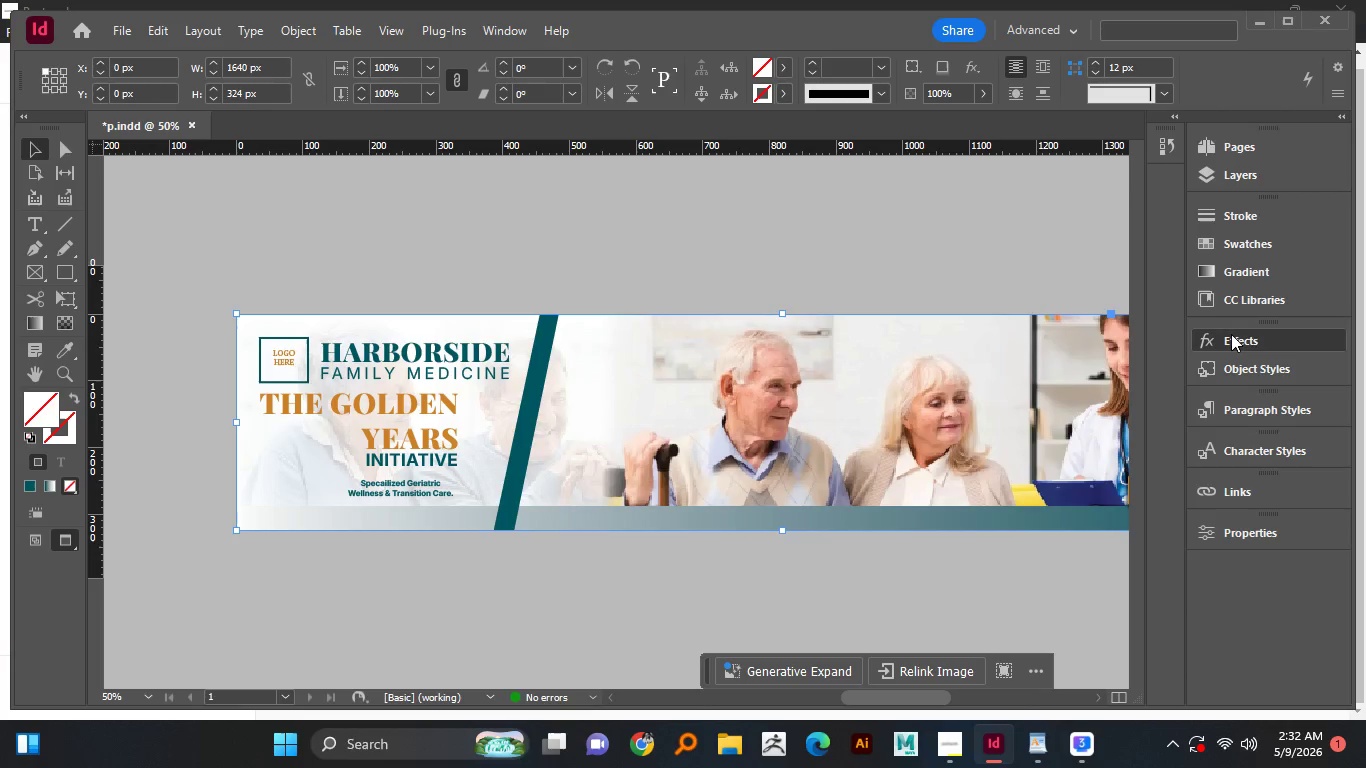 
triple_click([1231, 334])
 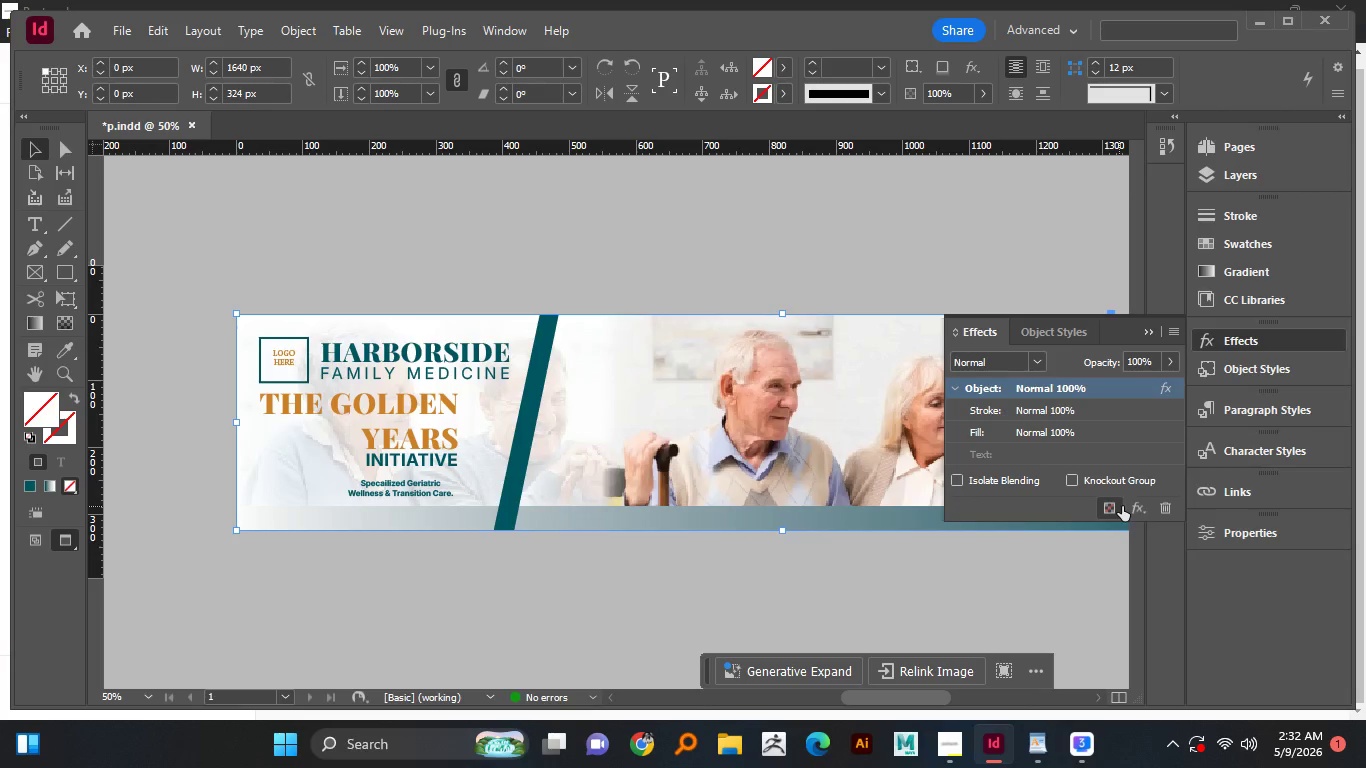 
left_click([1134, 508])
 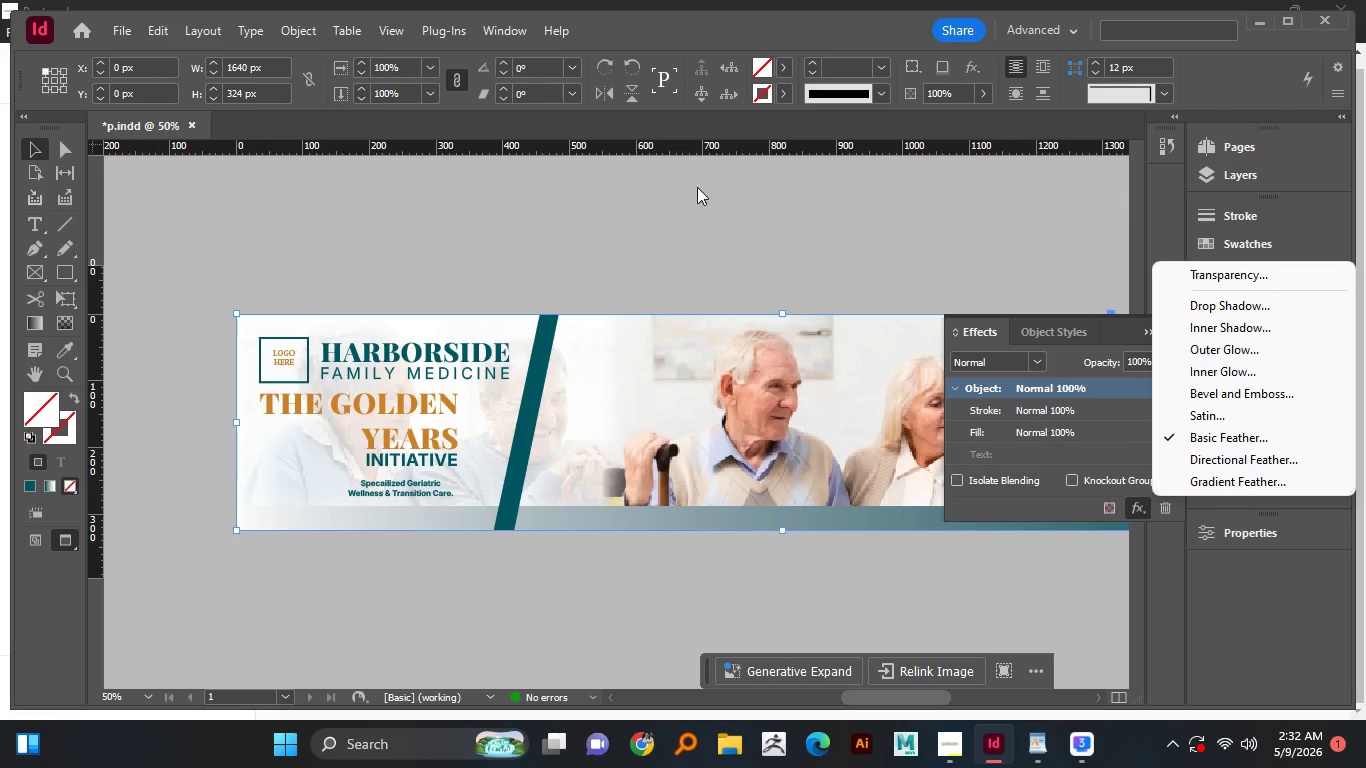 
wait(13.09)
 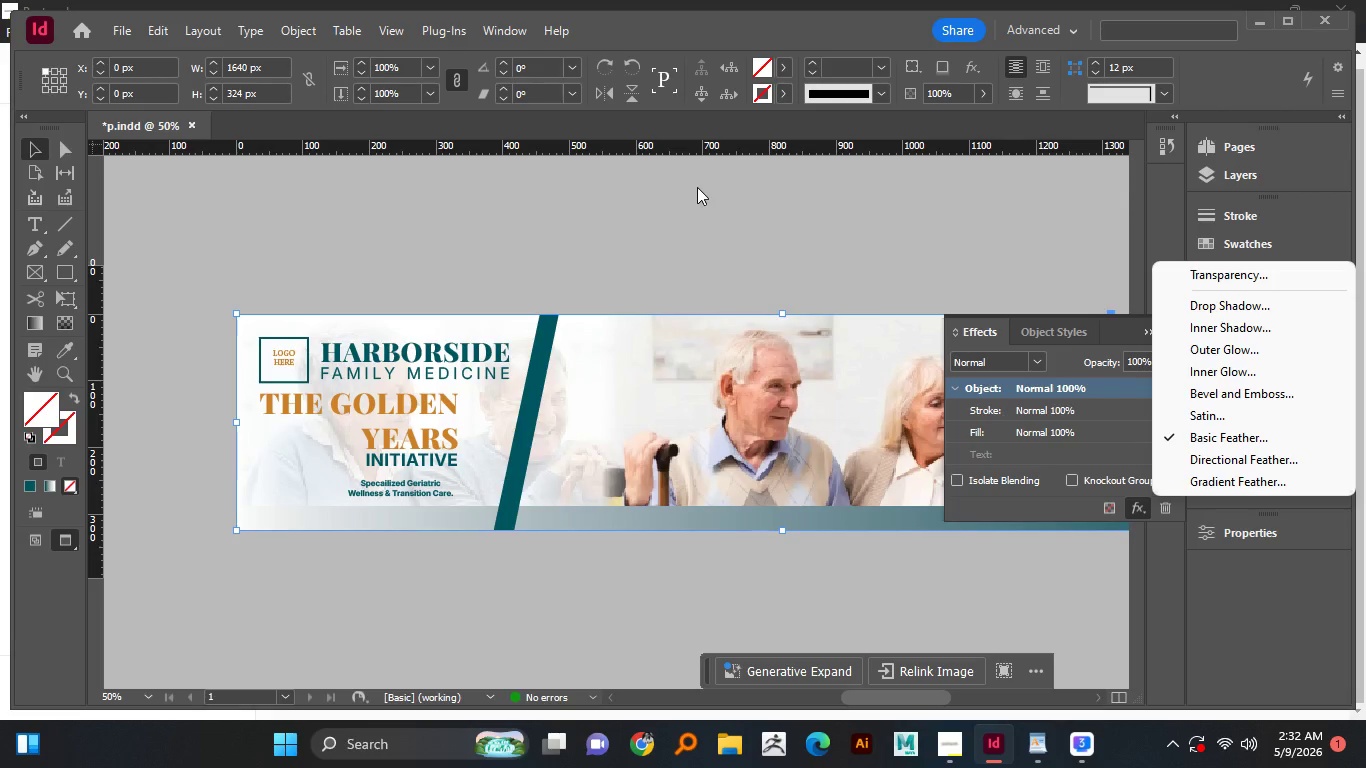 
left_click([638, 38])
 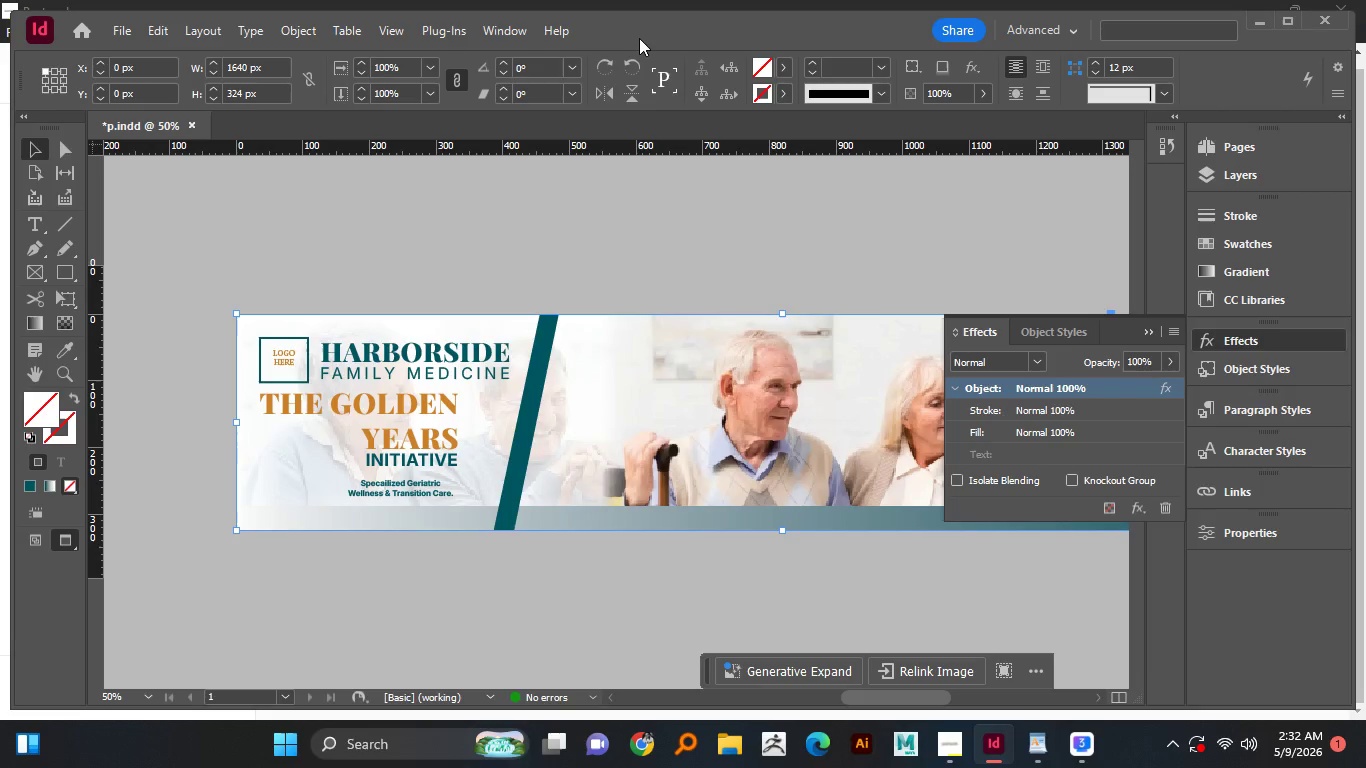 
key(Control+S)
 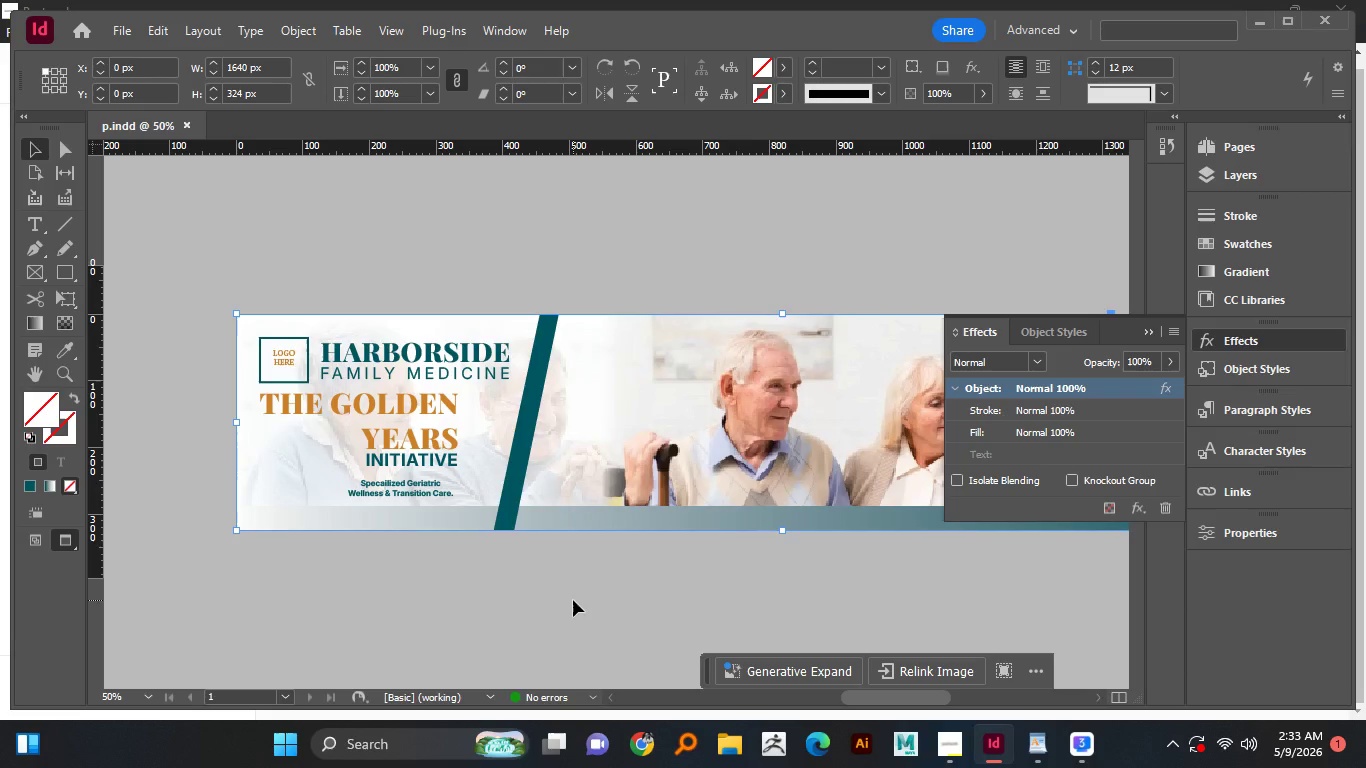 
wait(77.39)
 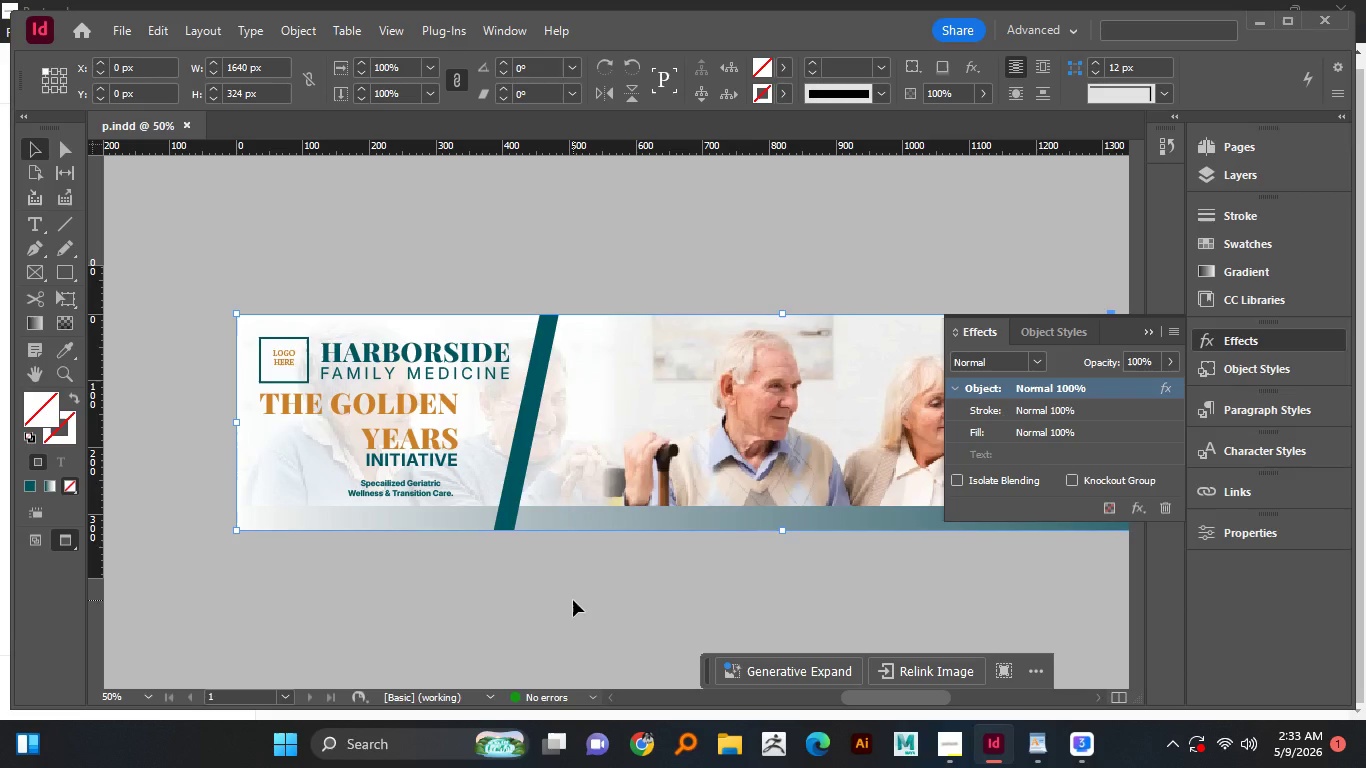 
left_click([640, 594])
 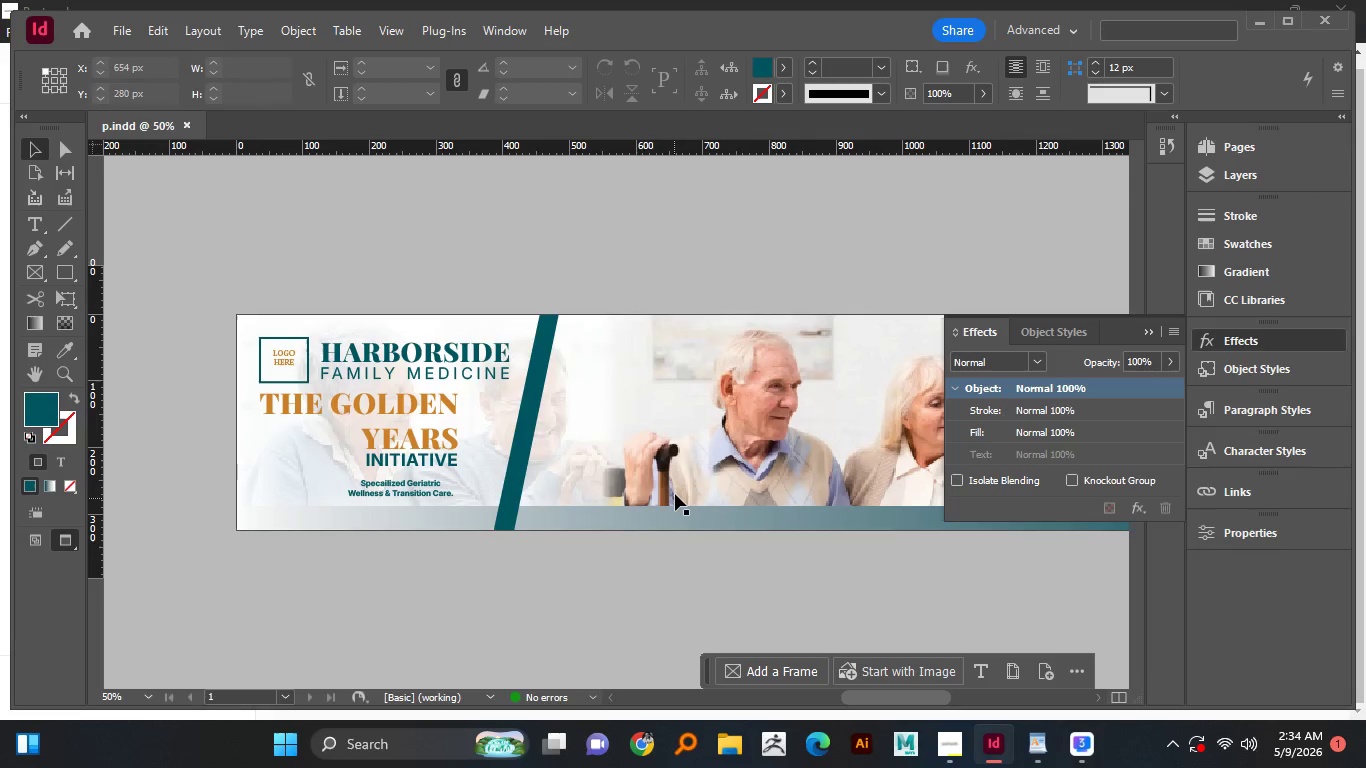 
left_click([675, 494])
 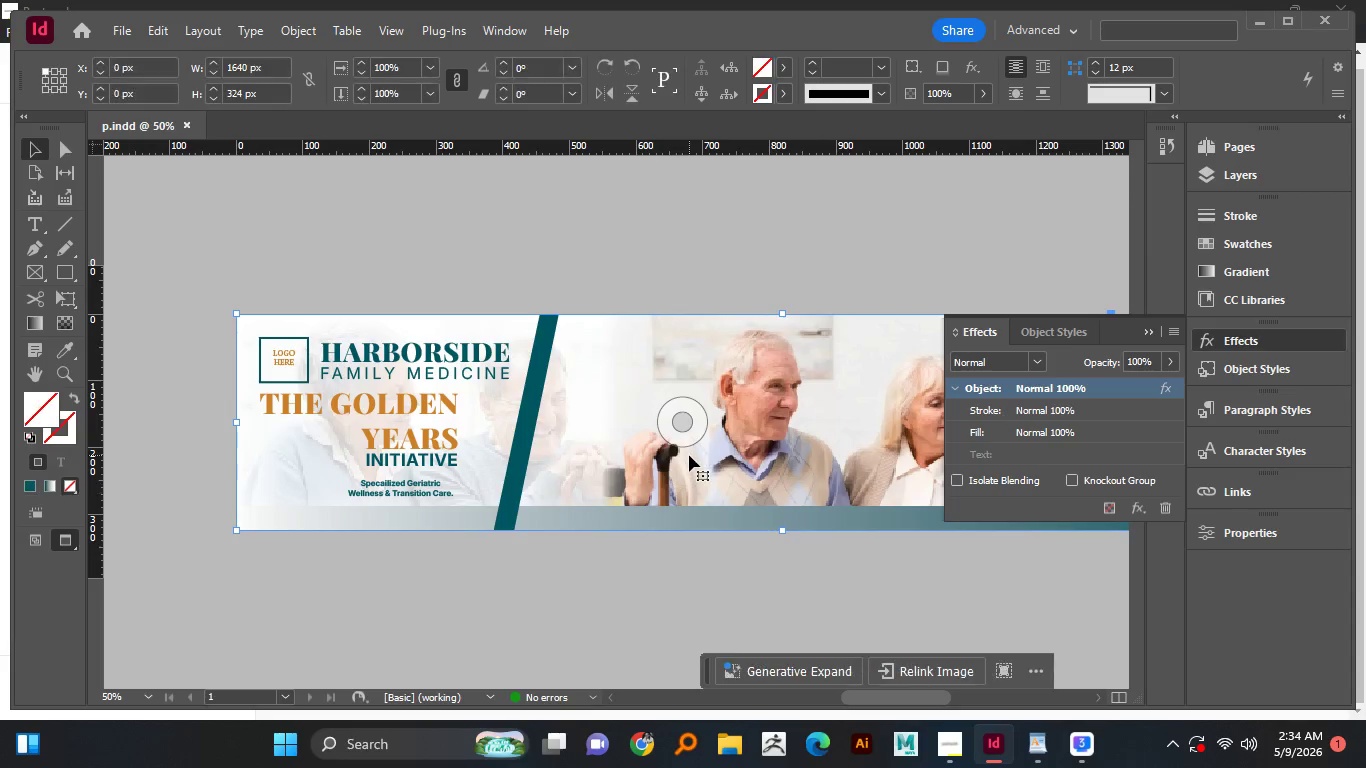 
left_click([689, 455])
 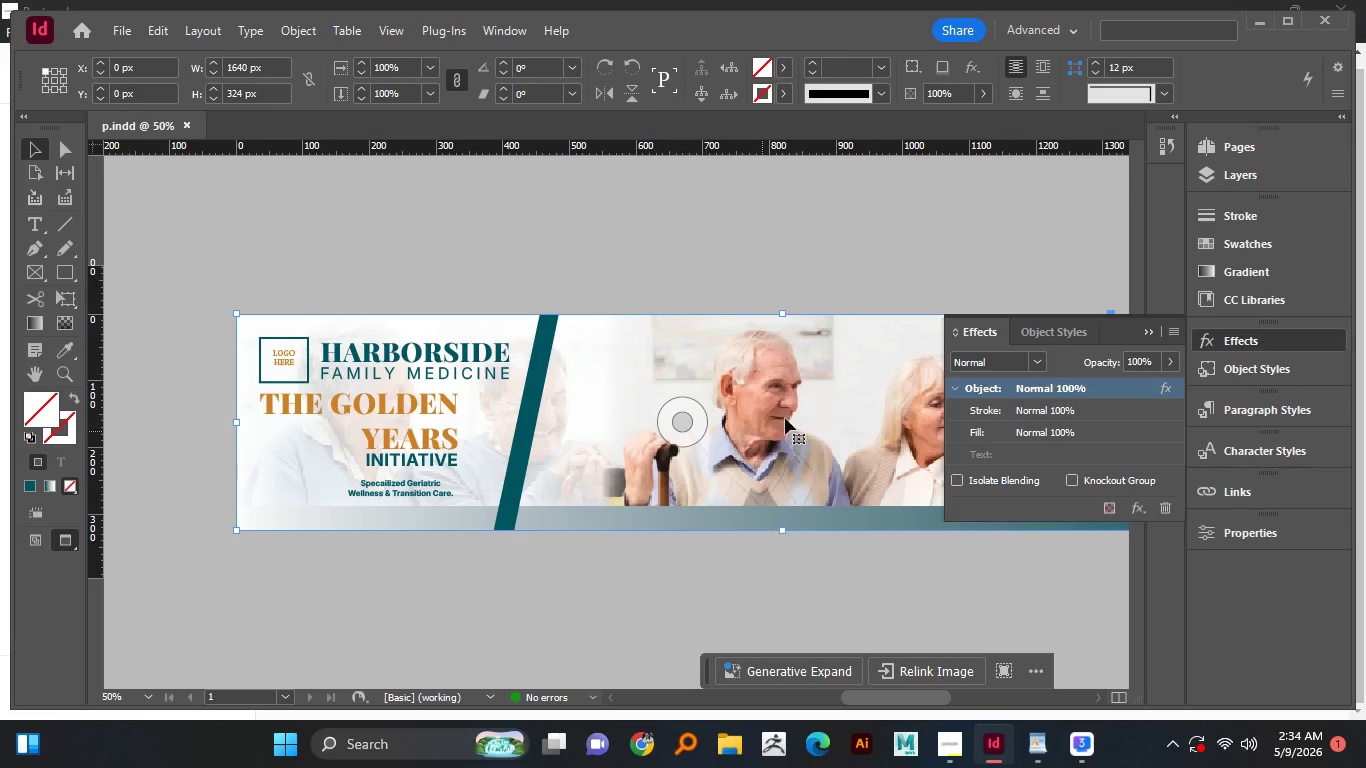 
left_click([785, 418])
 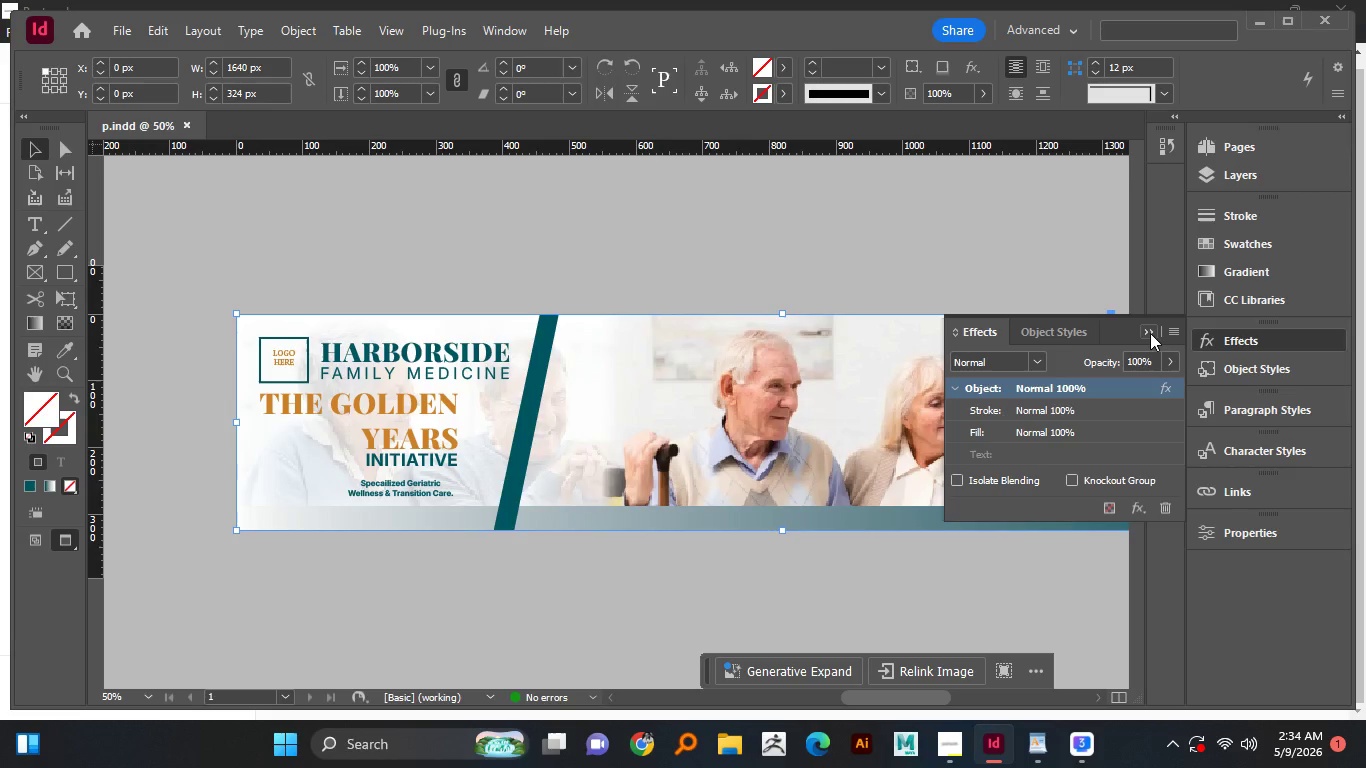 
left_click([1149, 334])
 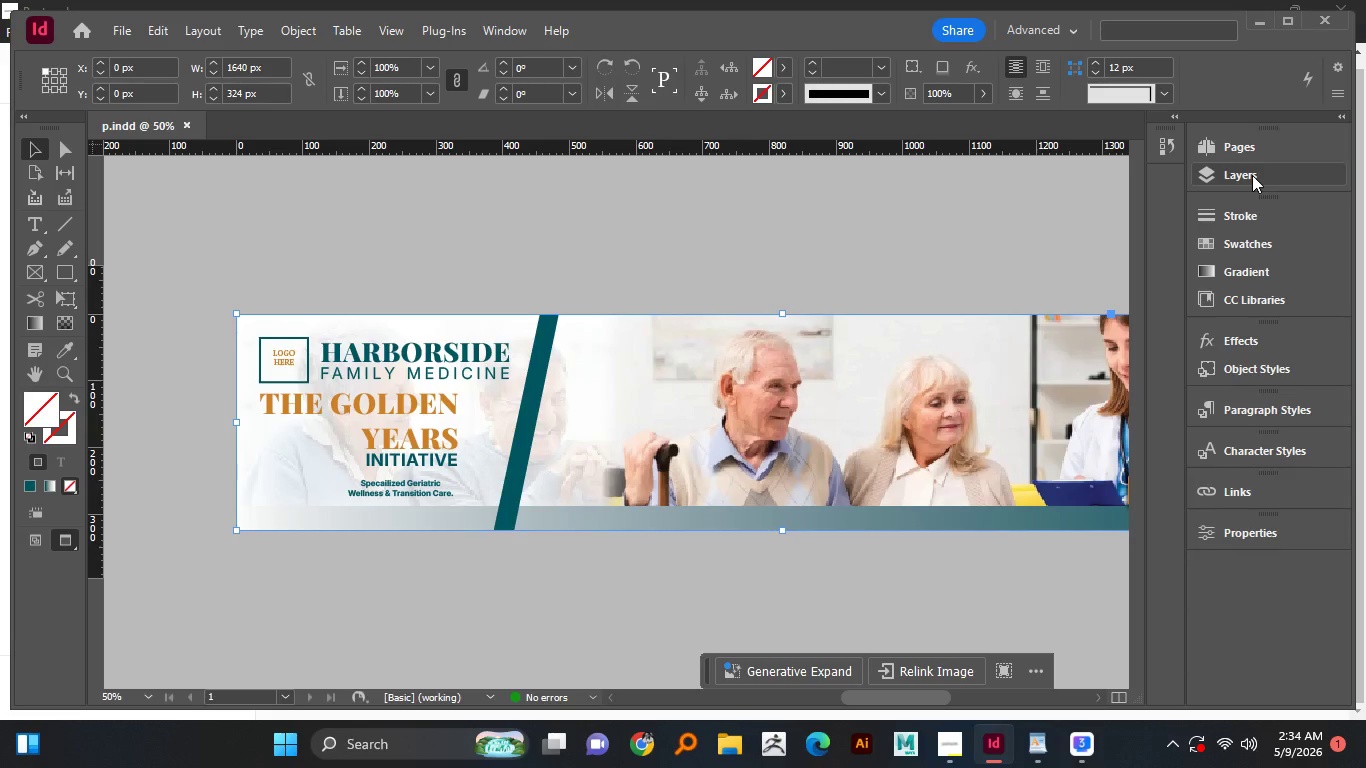 
left_click([1252, 174])
 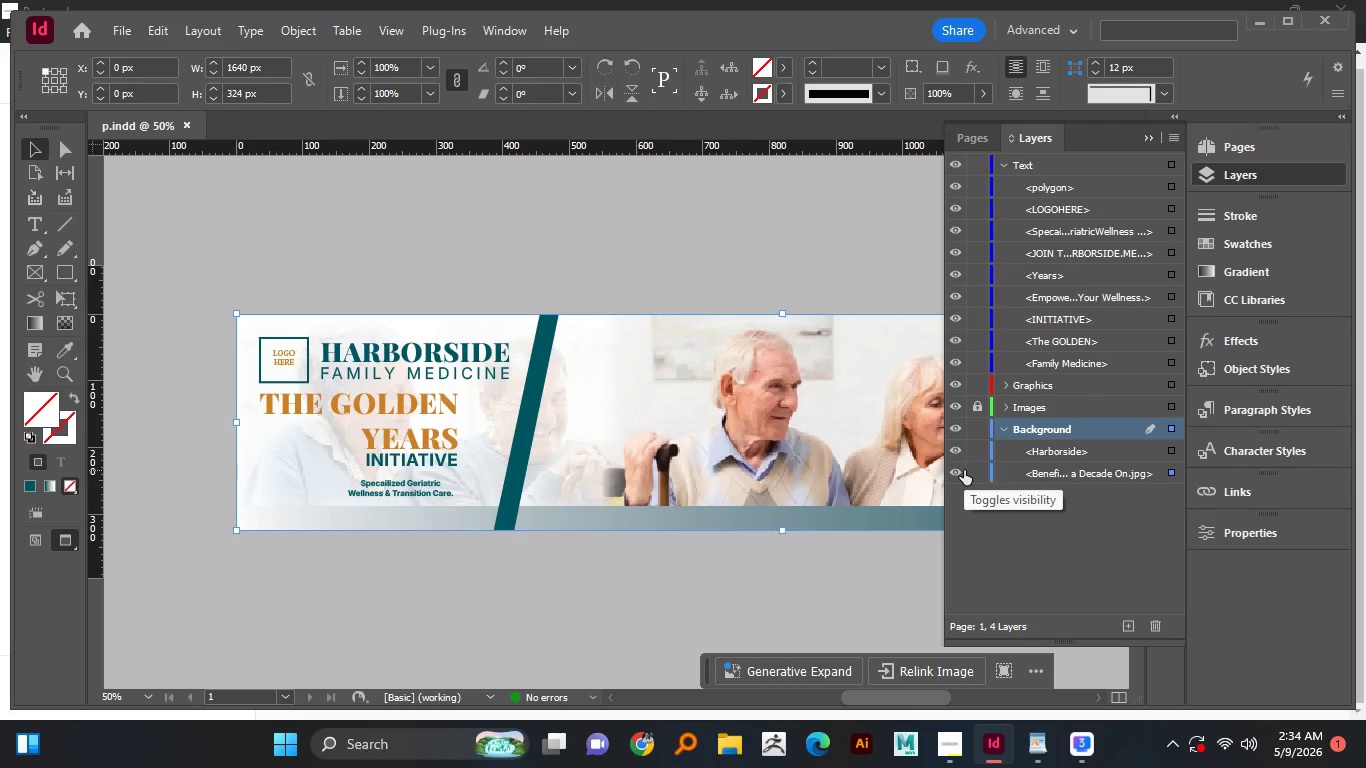 
left_click([957, 453])
 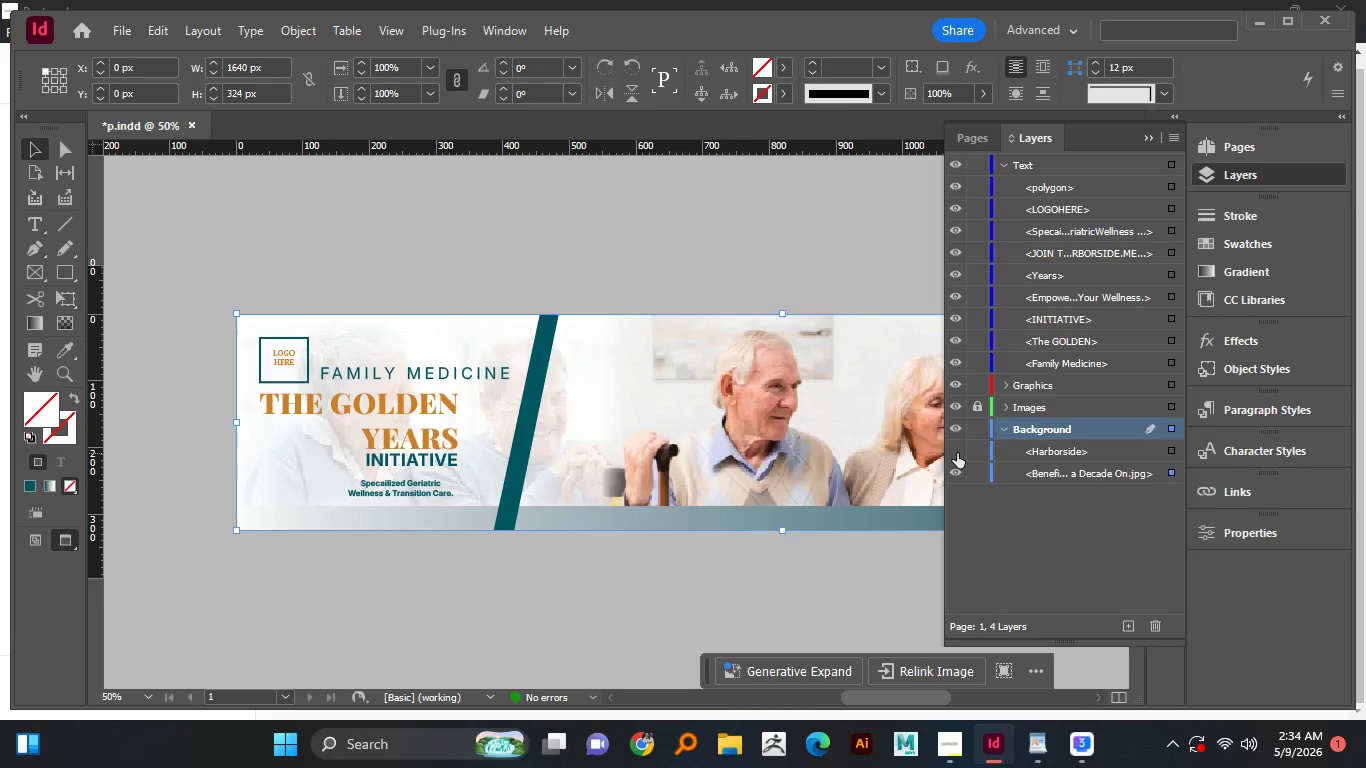 
left_click([957, 453])
 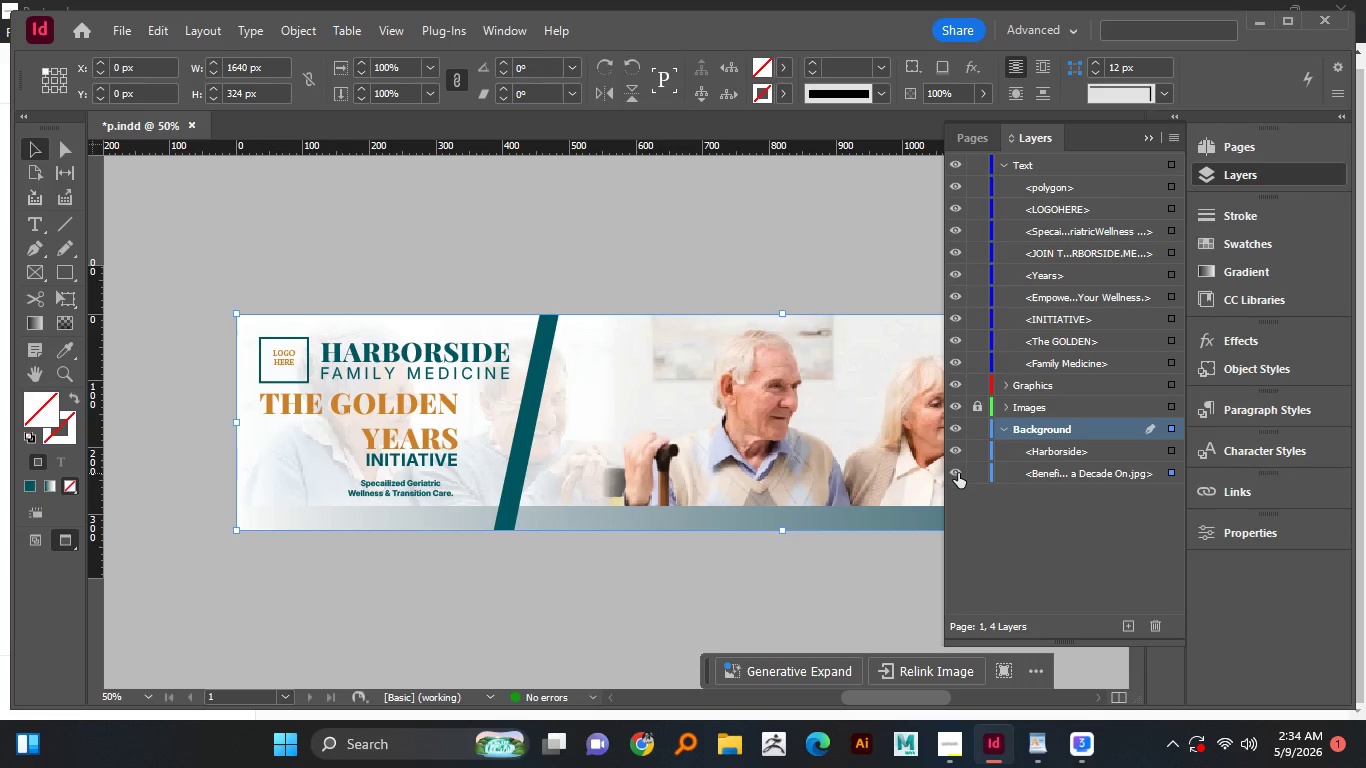 
left_click([958, 473])
 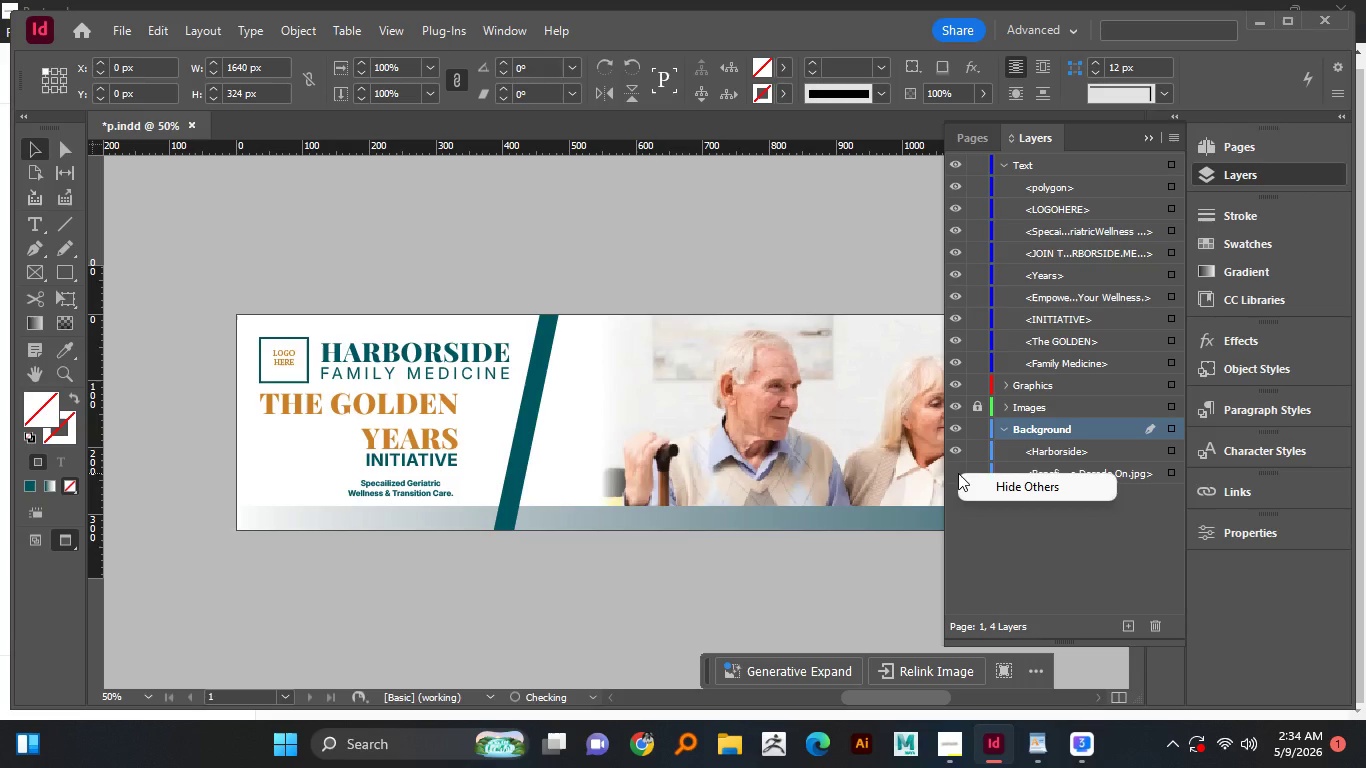 
right_click([958, 473])
 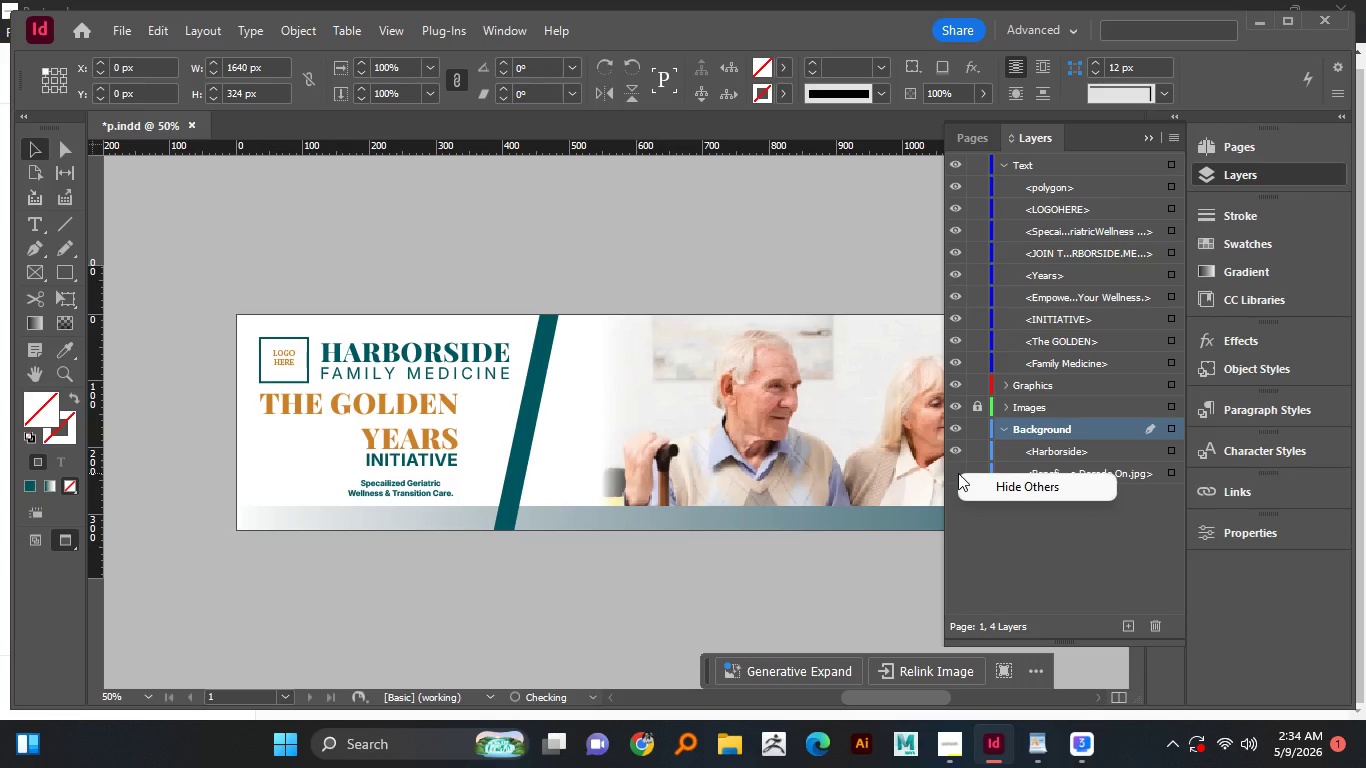 
left_click([958, 473])
 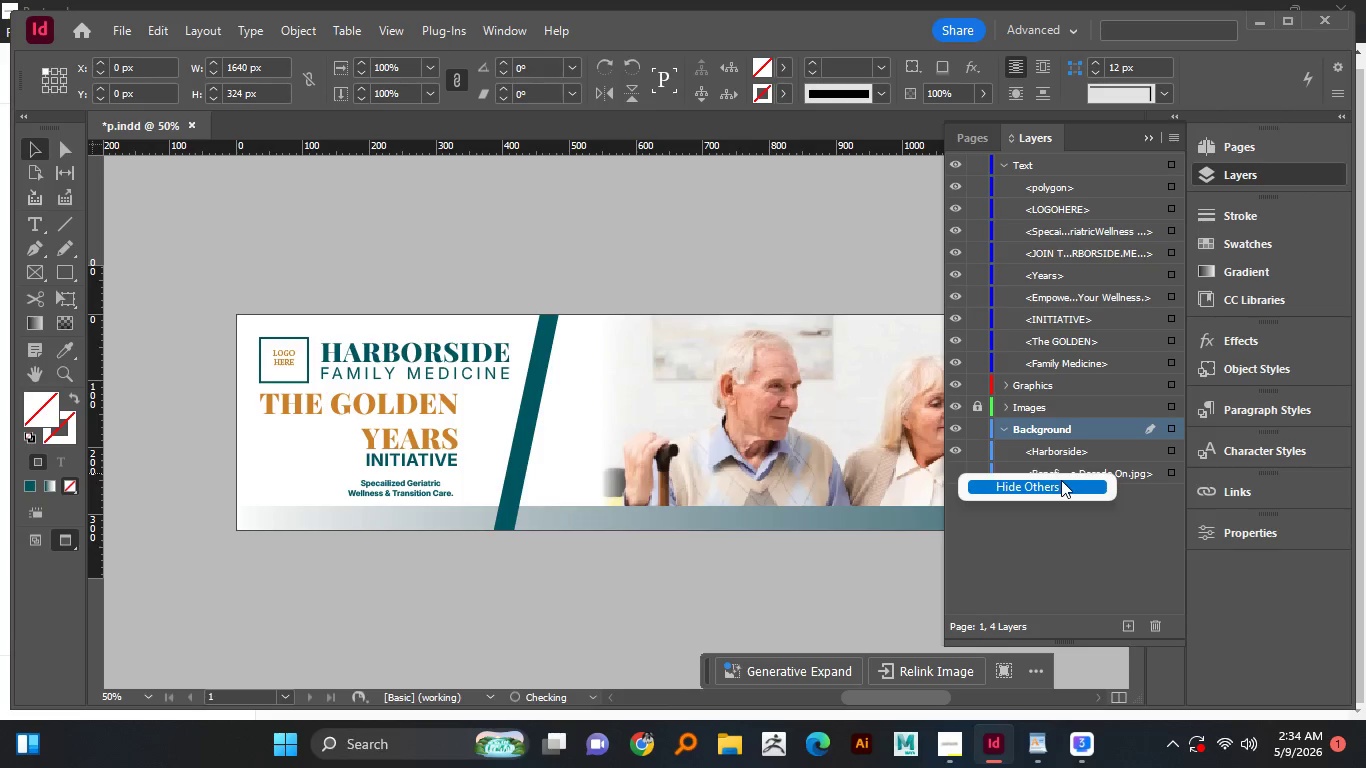 
left_click([1103, 474])
 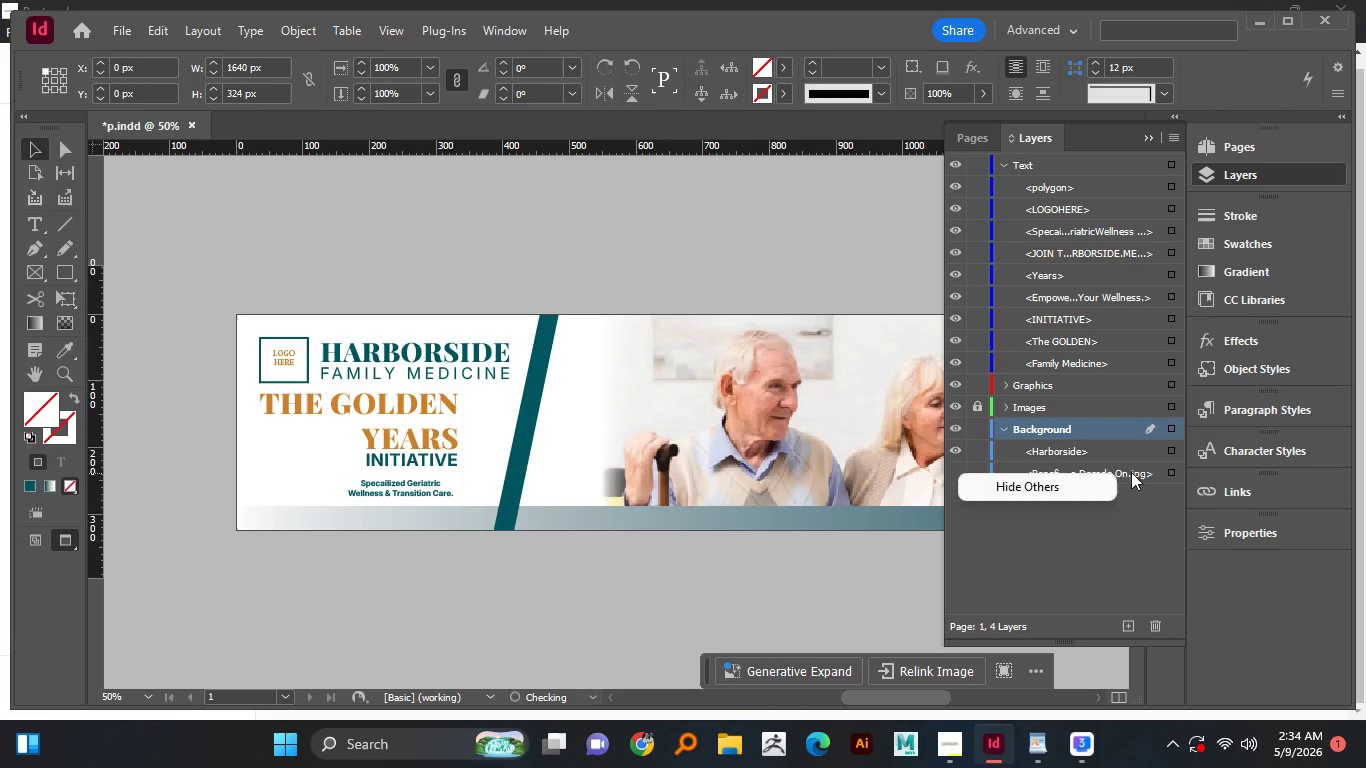 
left_click([1131, 472])
 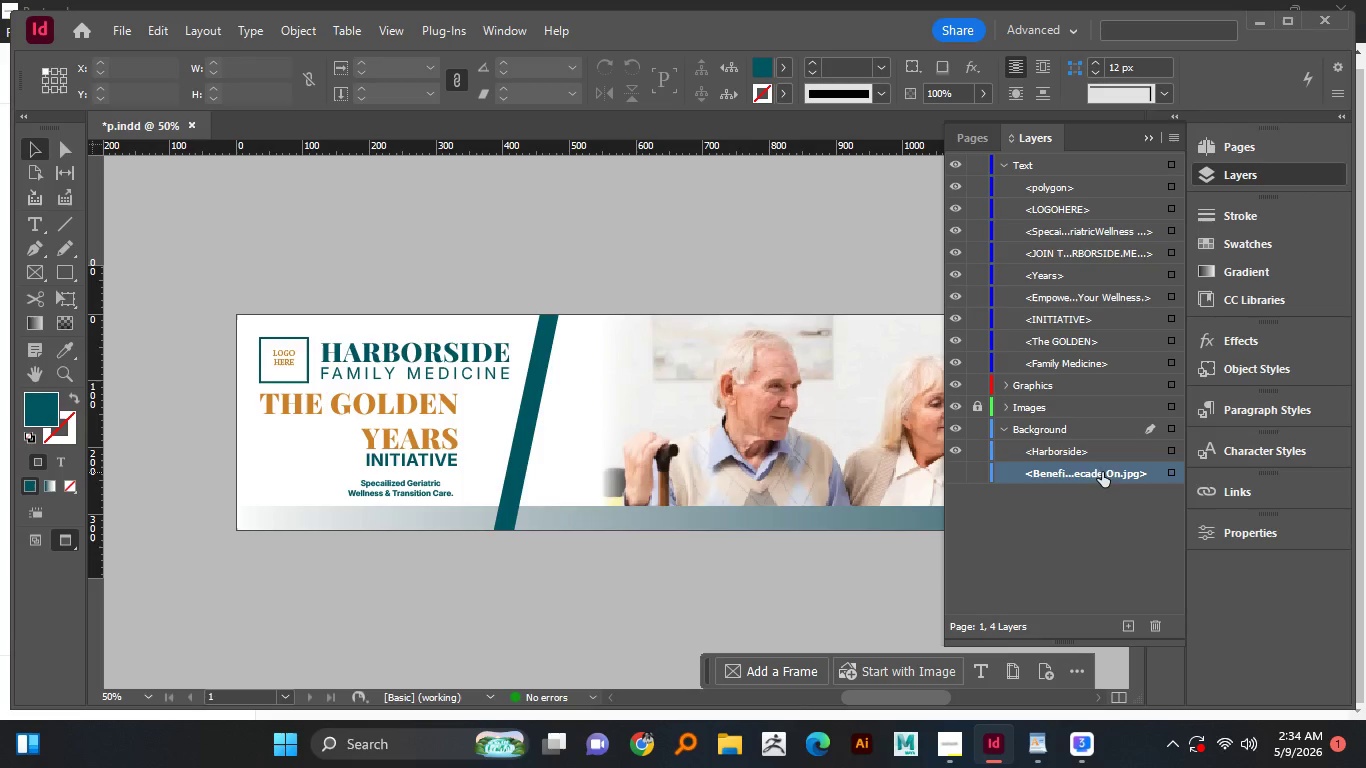 
left_click_drag(start_coordinate=[1101, 472], to_coordinate=[1051, 422])
 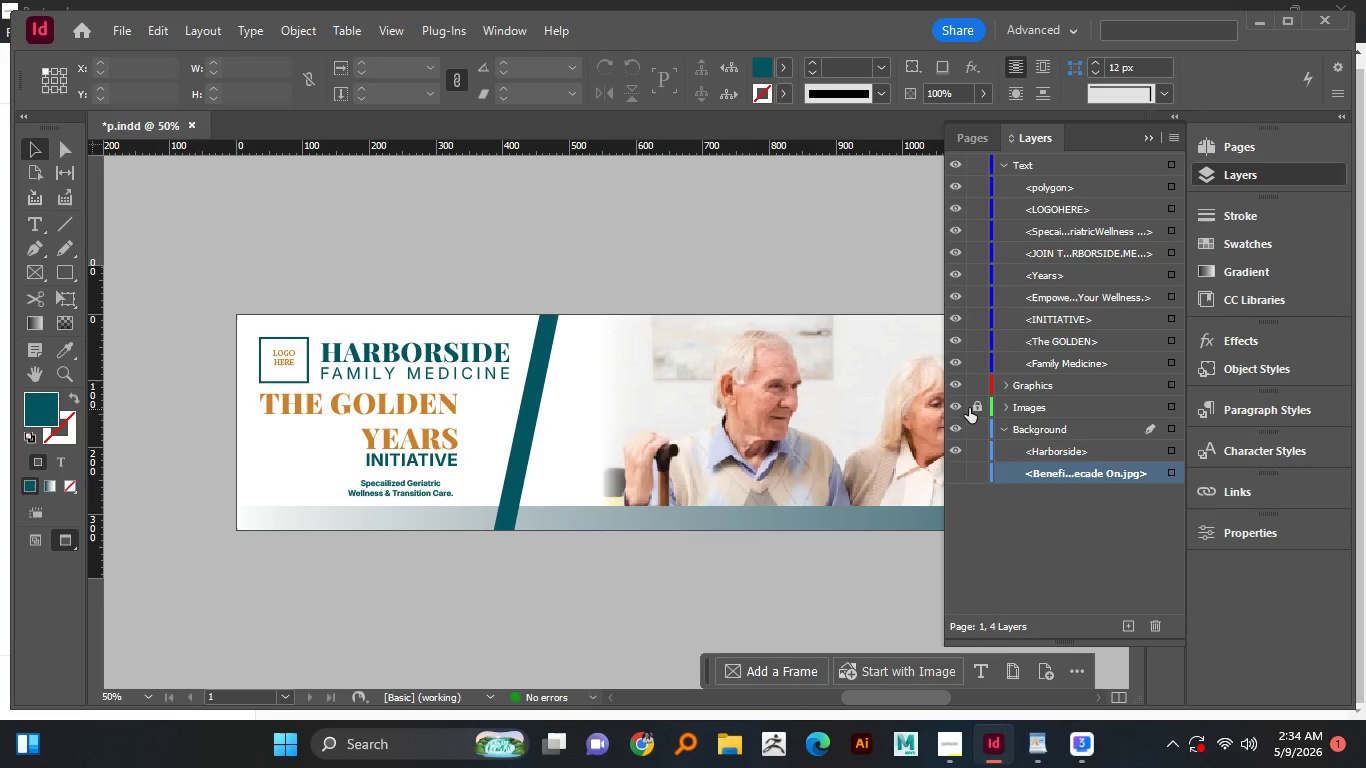 
left_click([974, 404])